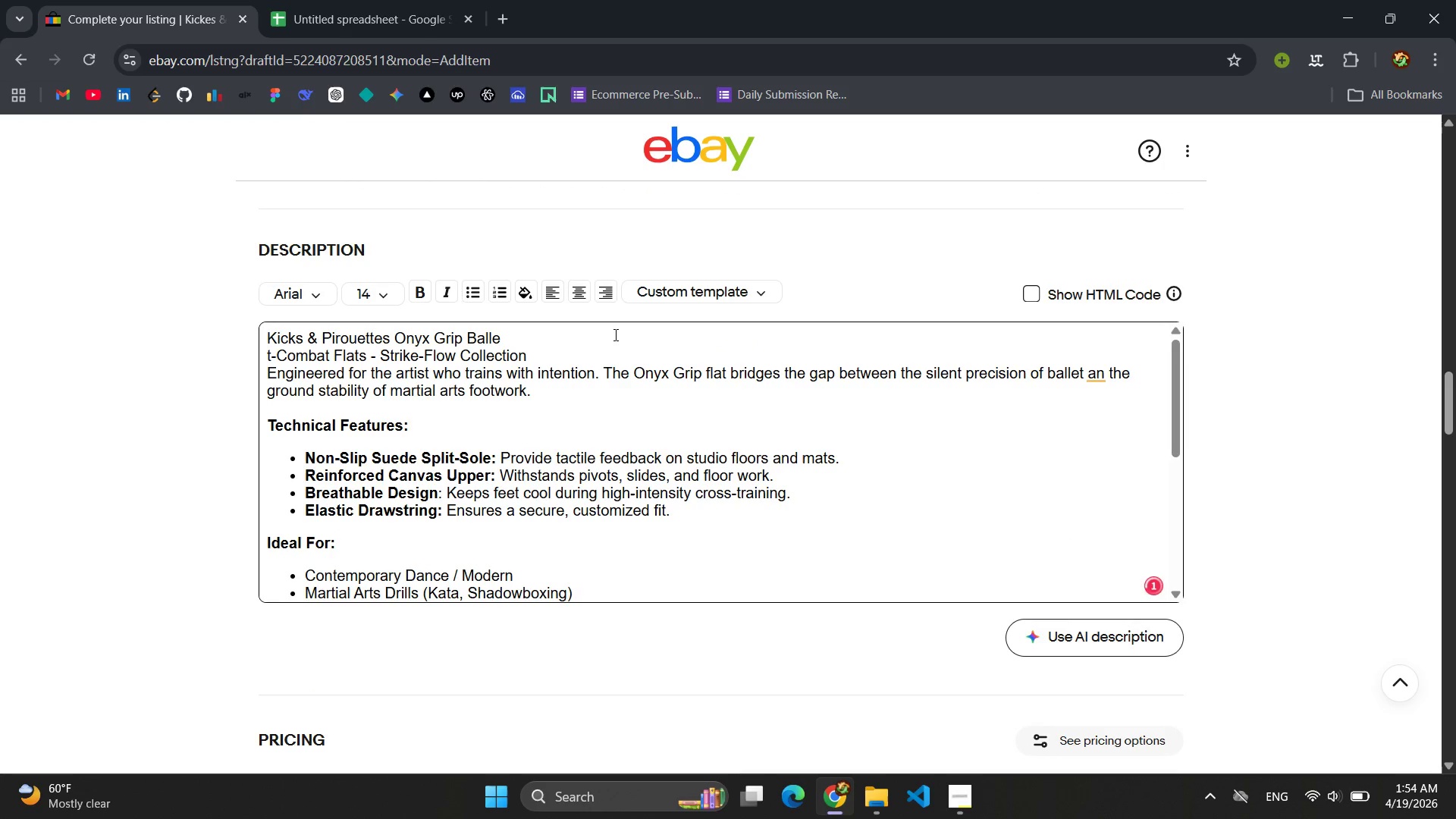 
key(Control+Z)
 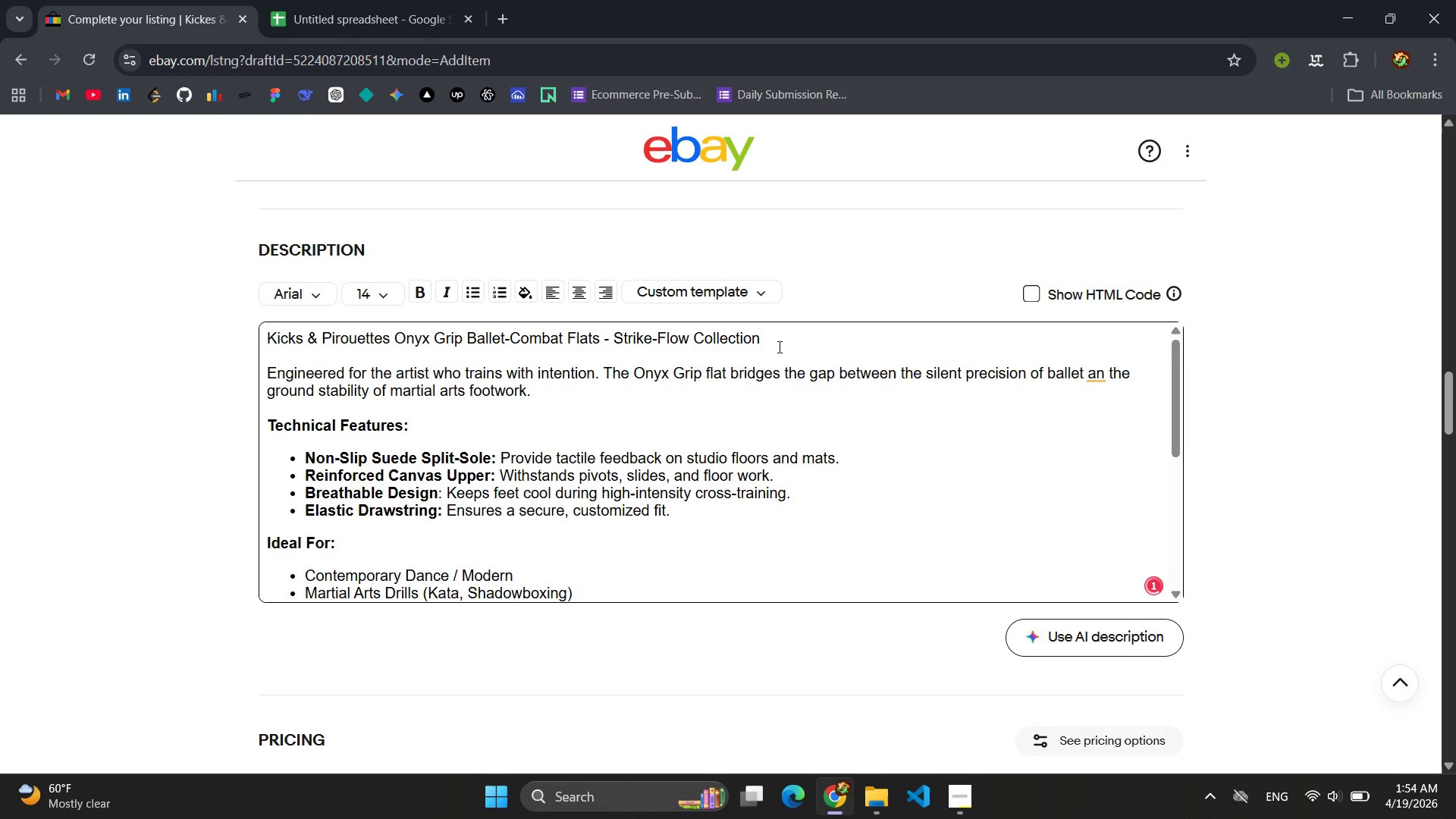 
left_click_drag(start_coordinate=[786, 343], to_coordinate=[441, 340])
 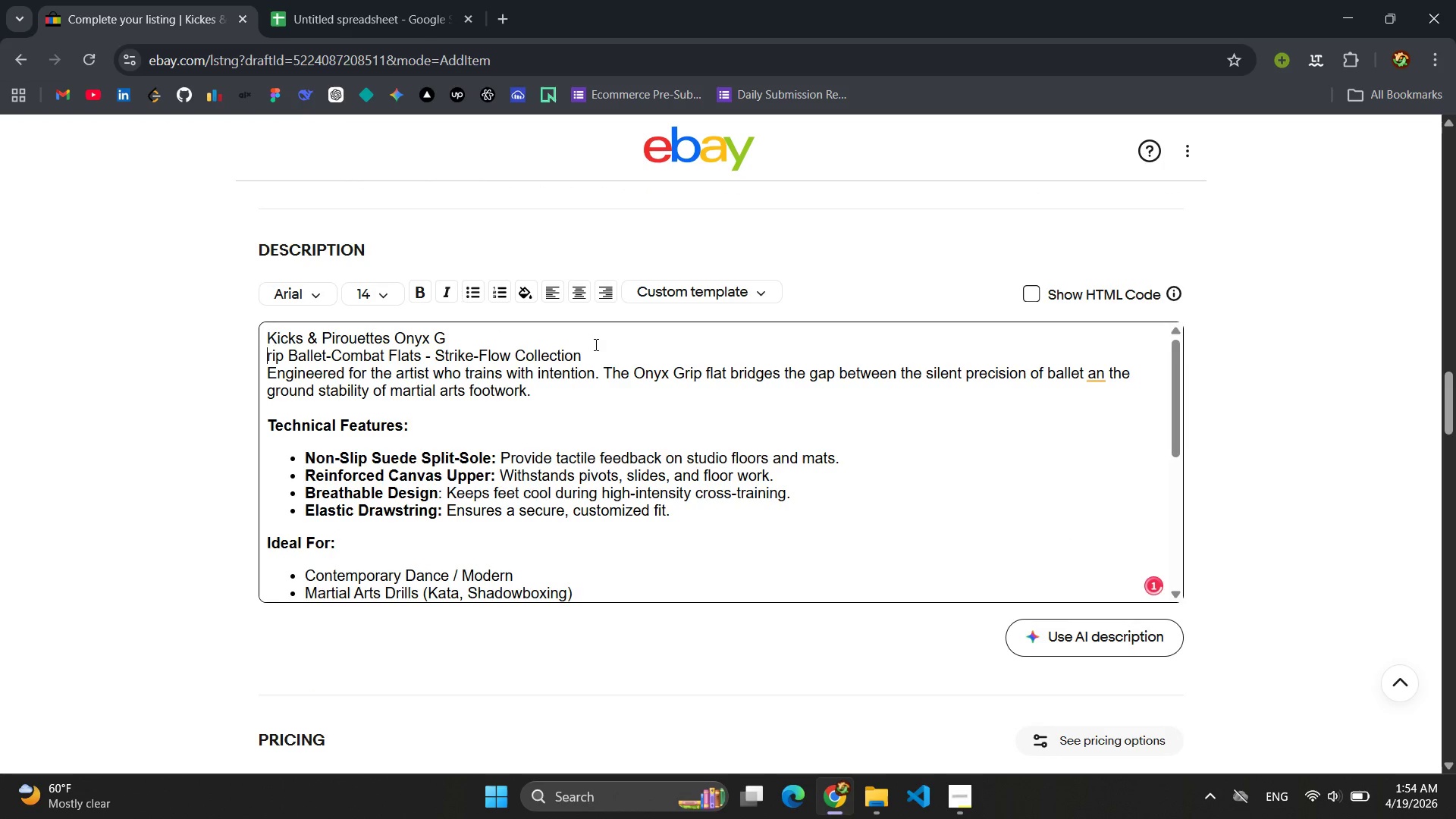 
key(Control+Z)
 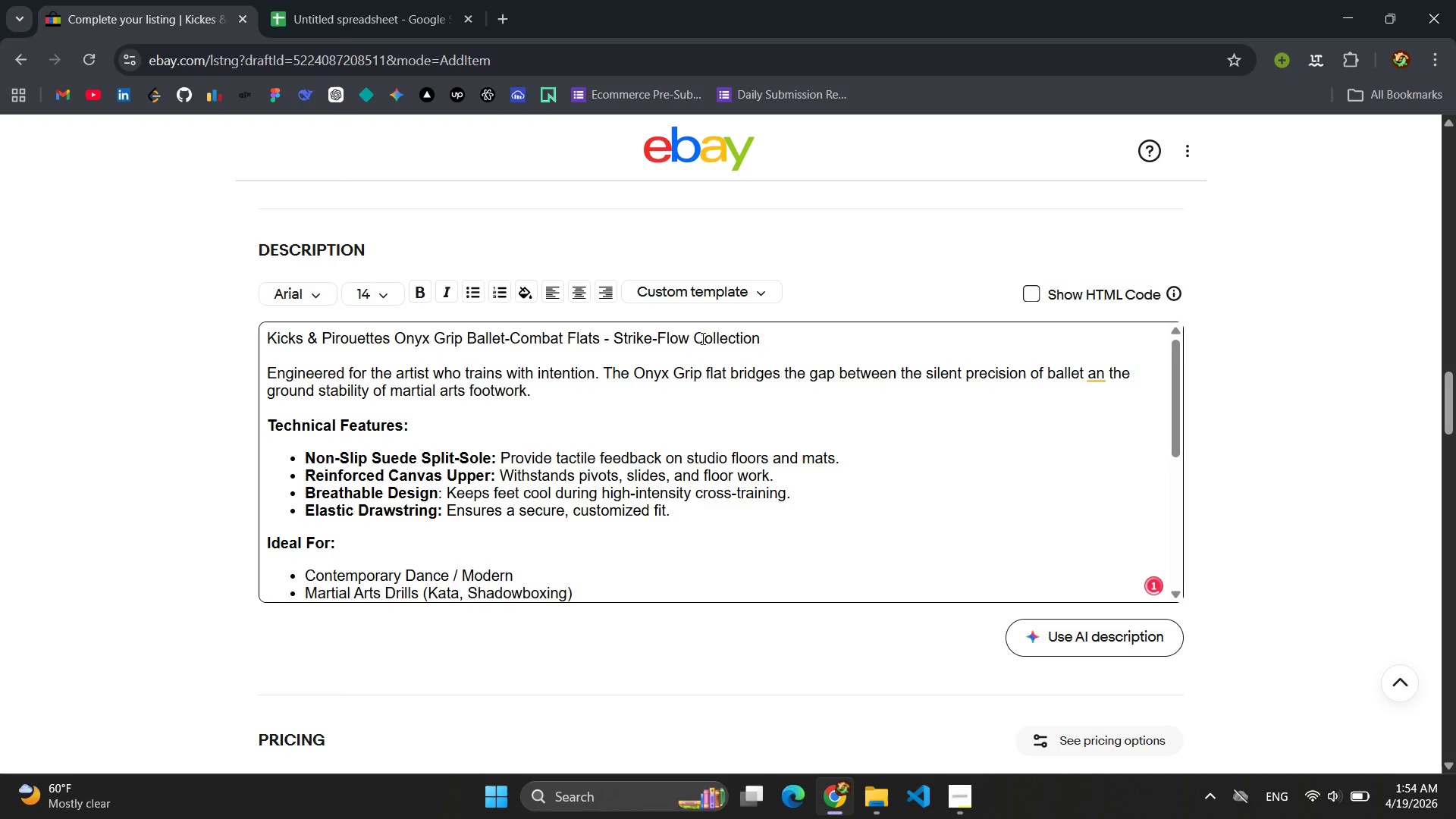 
left_click([702, 337])
 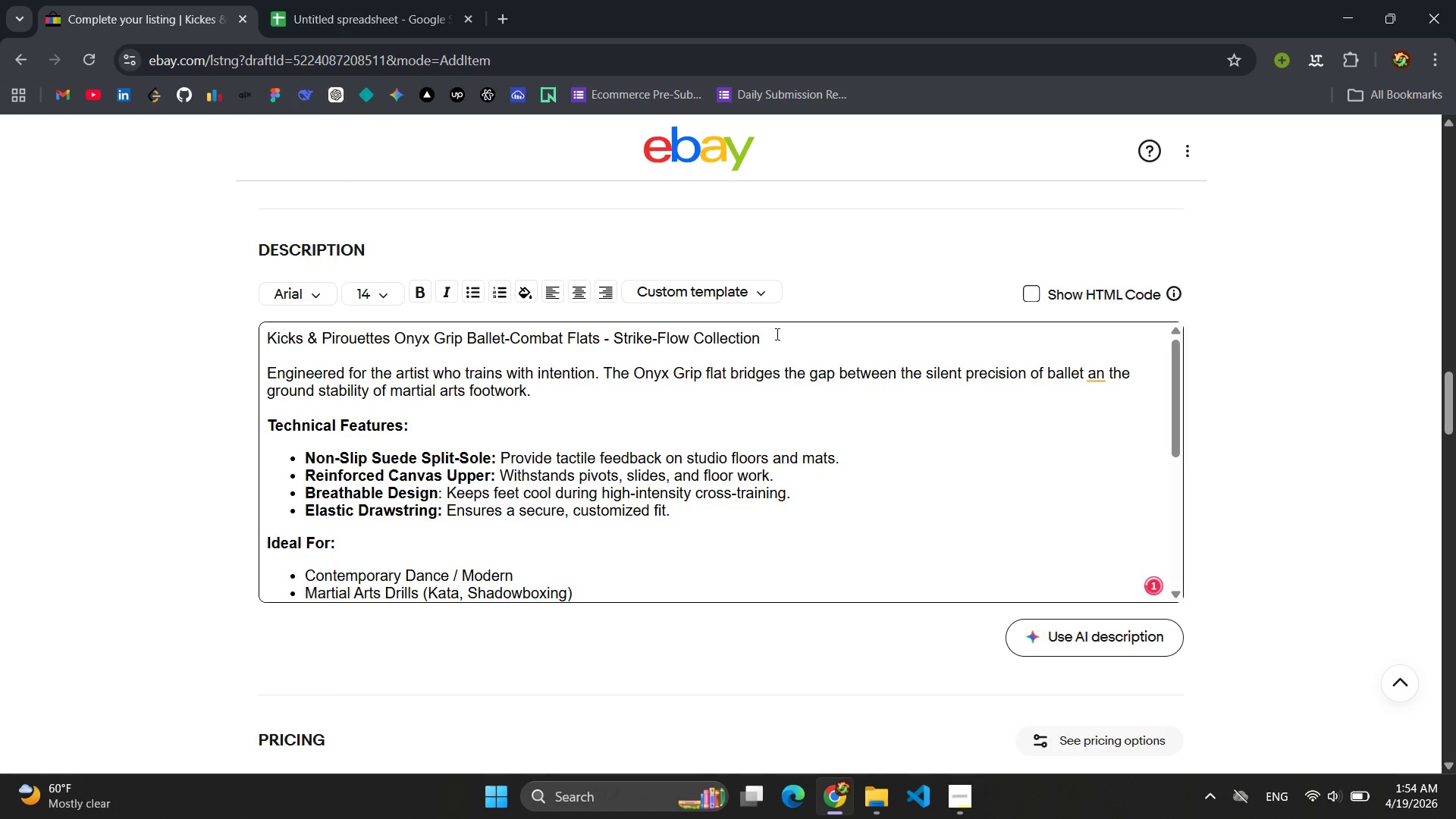 
left_click_drag(start_coordinate=[777, 337], to_coordinate=[268, 347])
 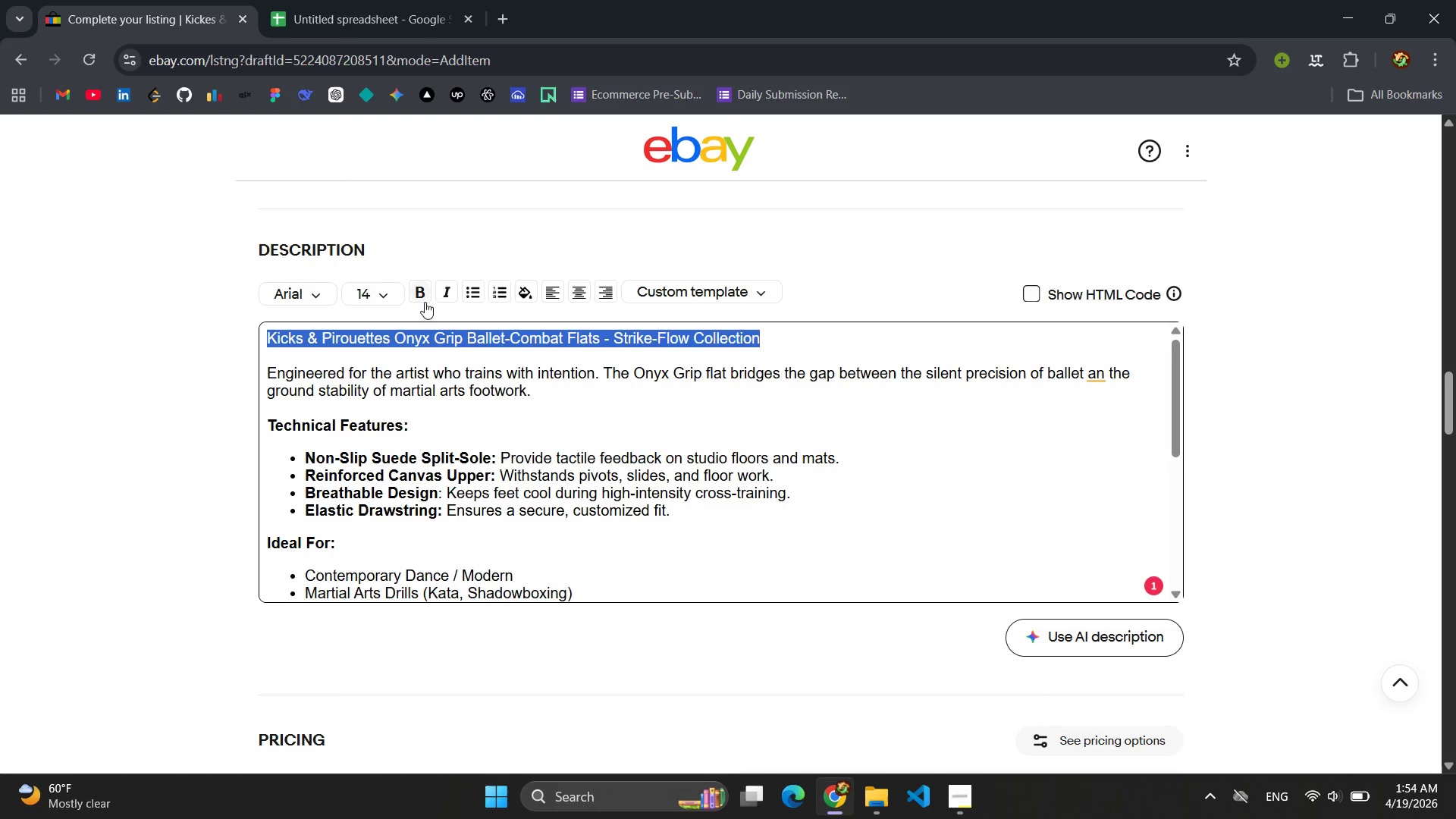 
left_click([424, 297])
 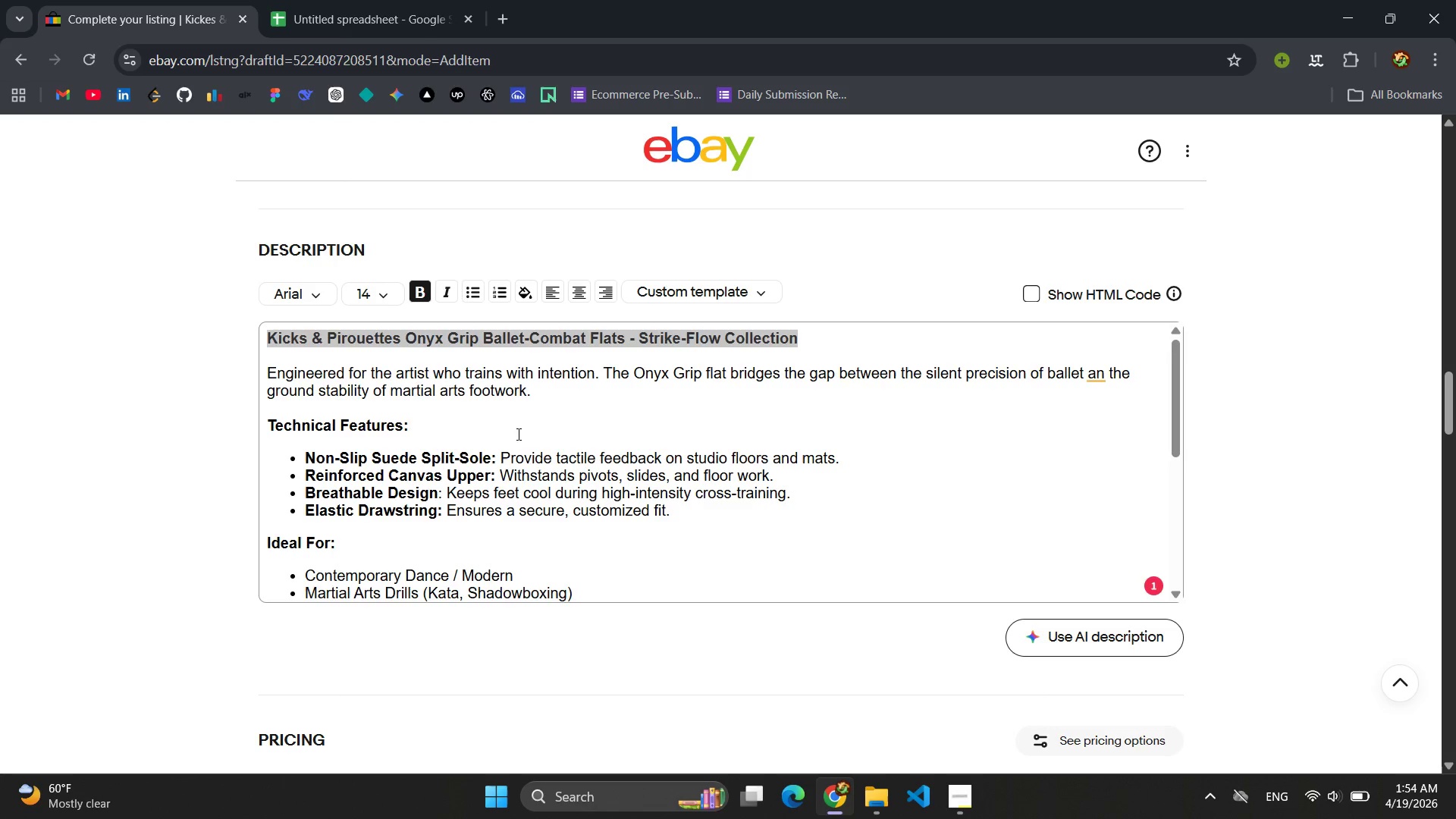 
left_click([520, 441])
 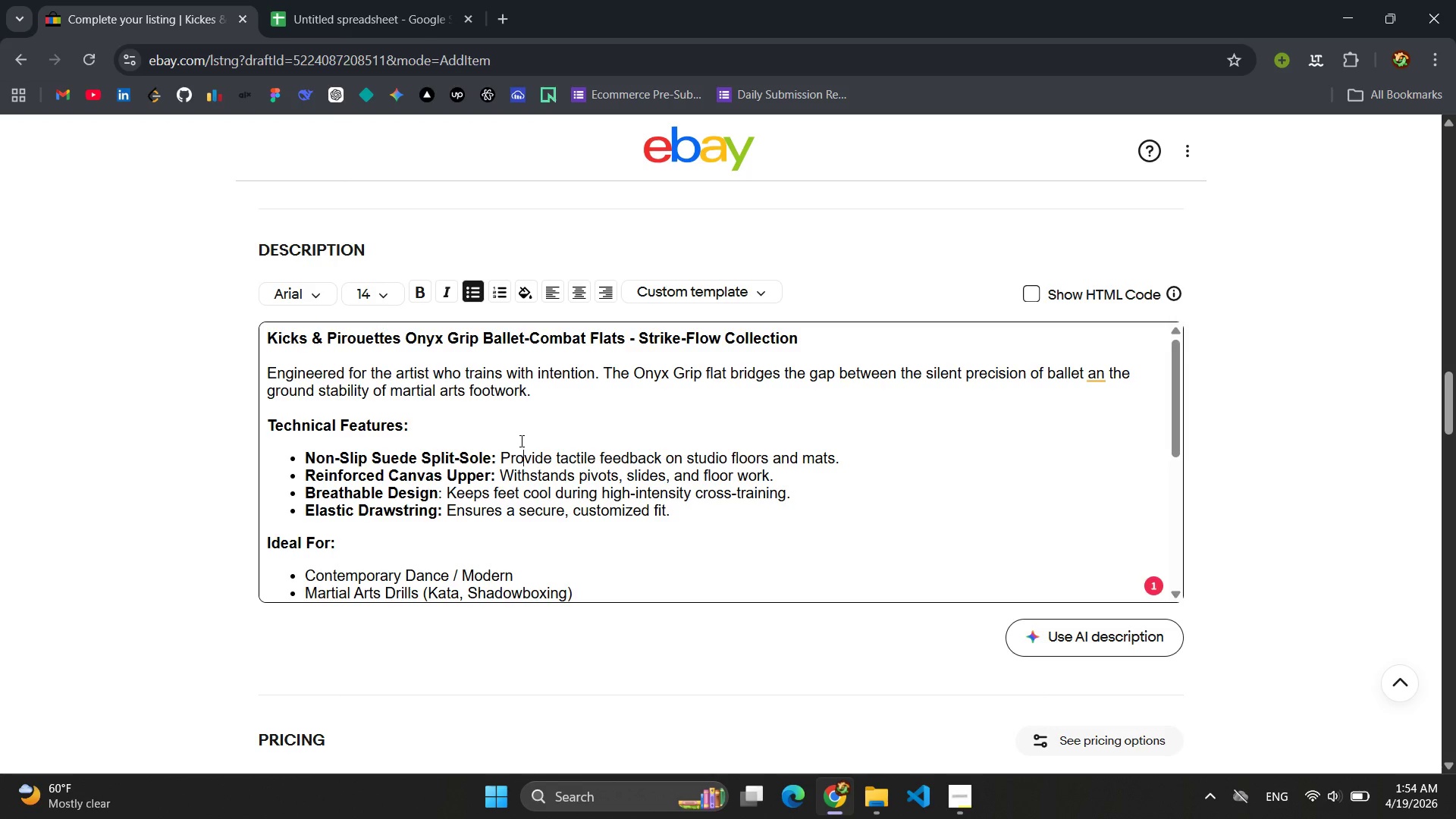 
key(Control+A)
 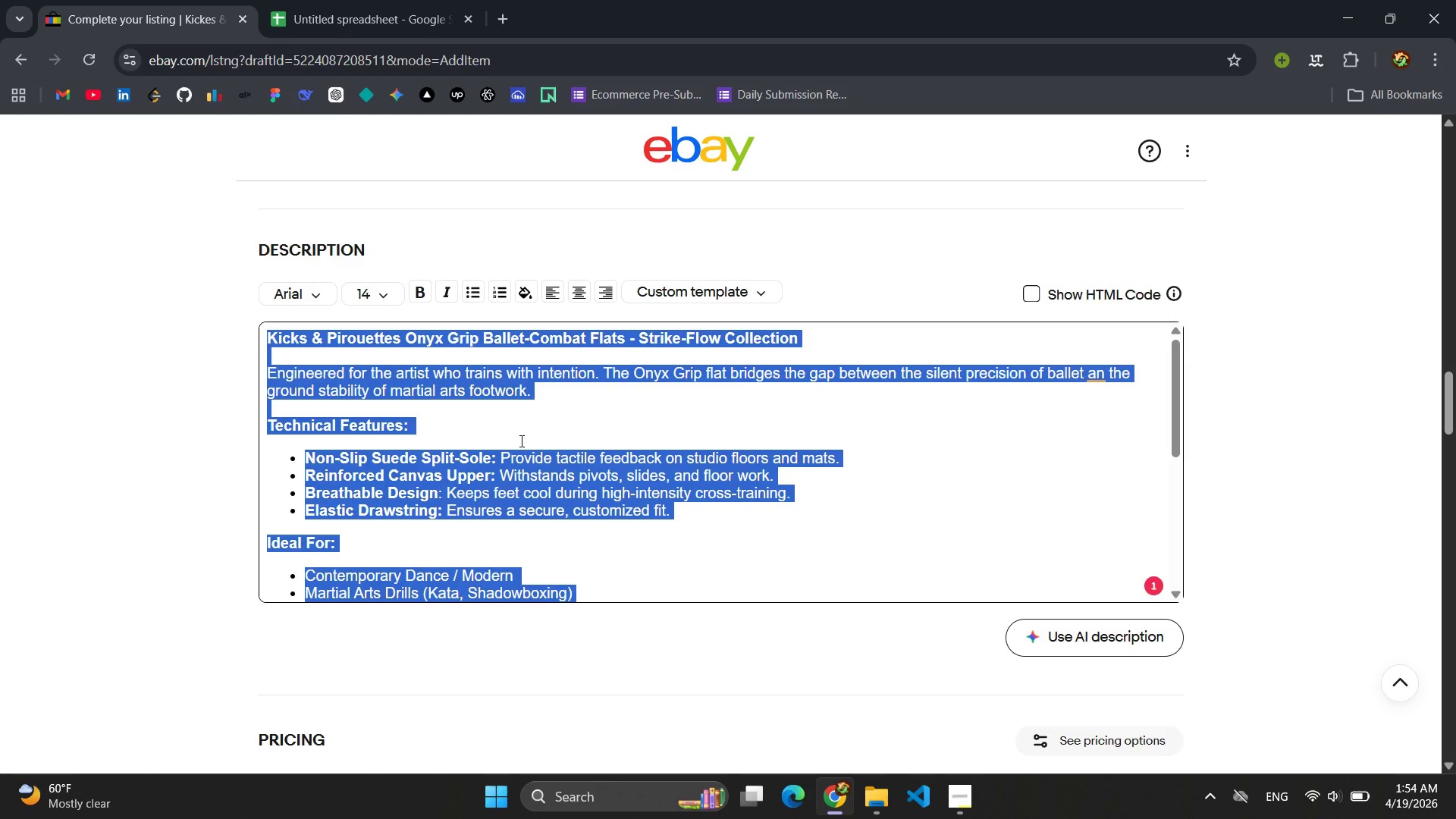 
key(Control+C)
 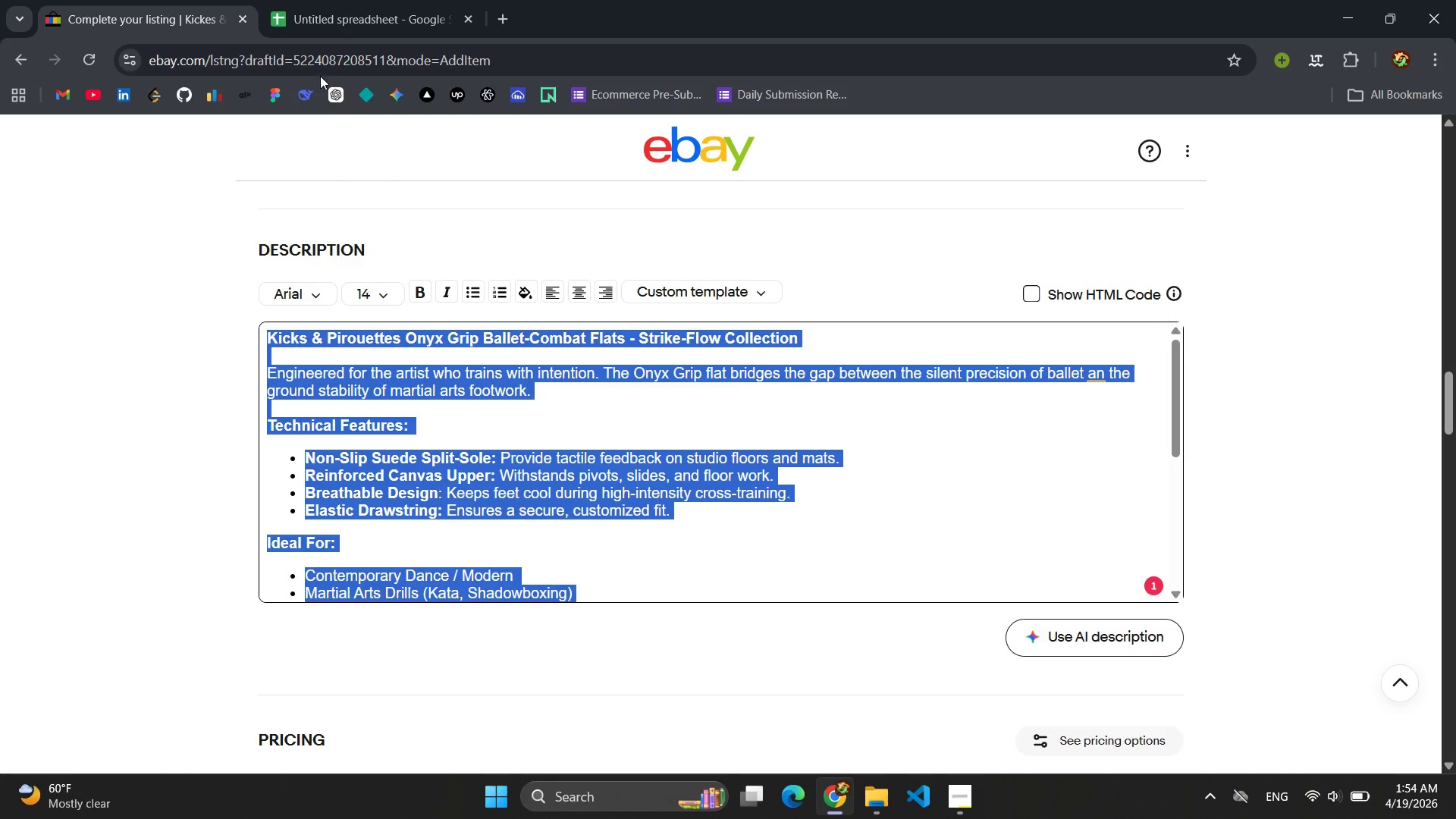 
left_click([348, 0])
 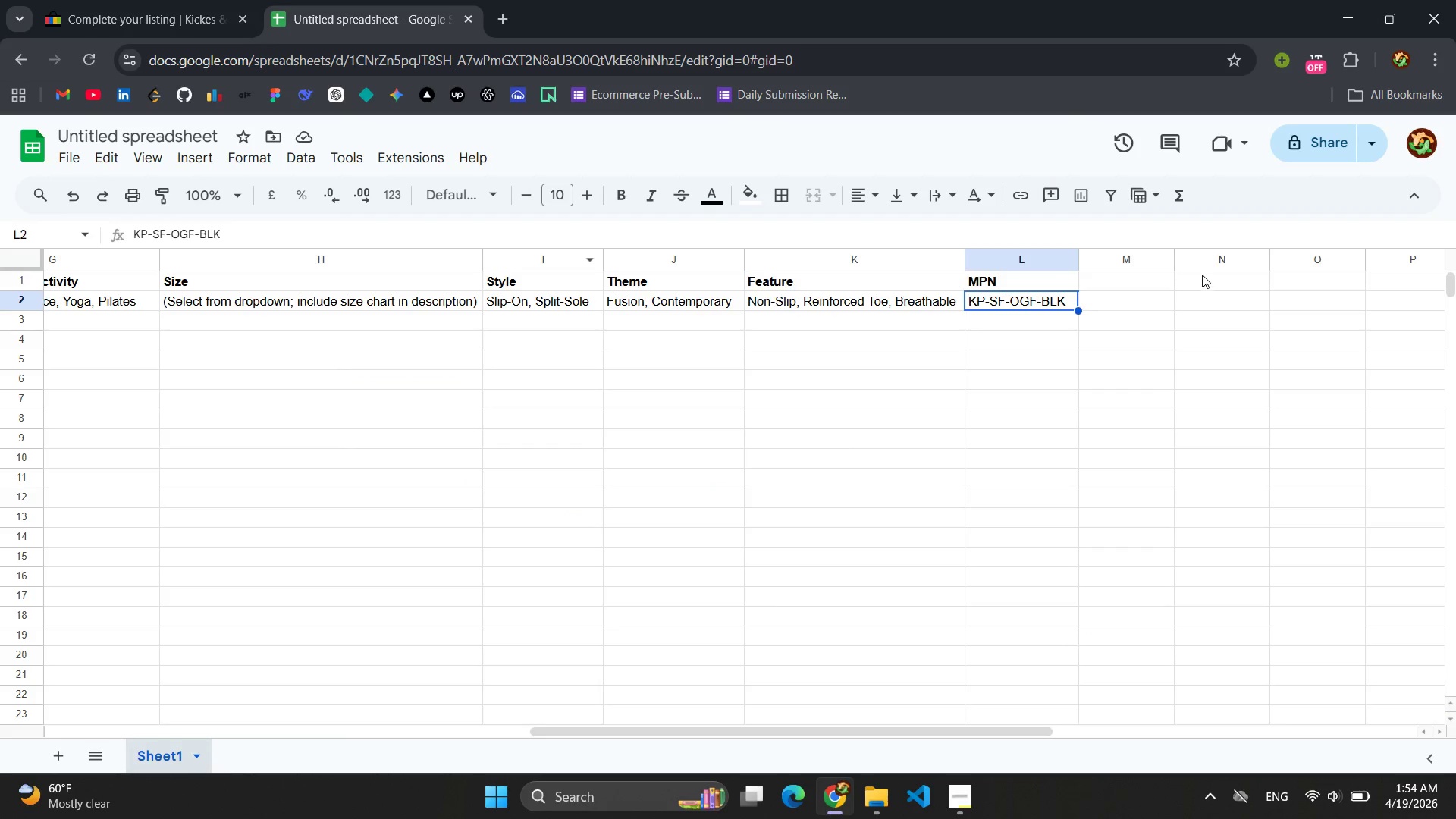 
left_click([1129, 285])
 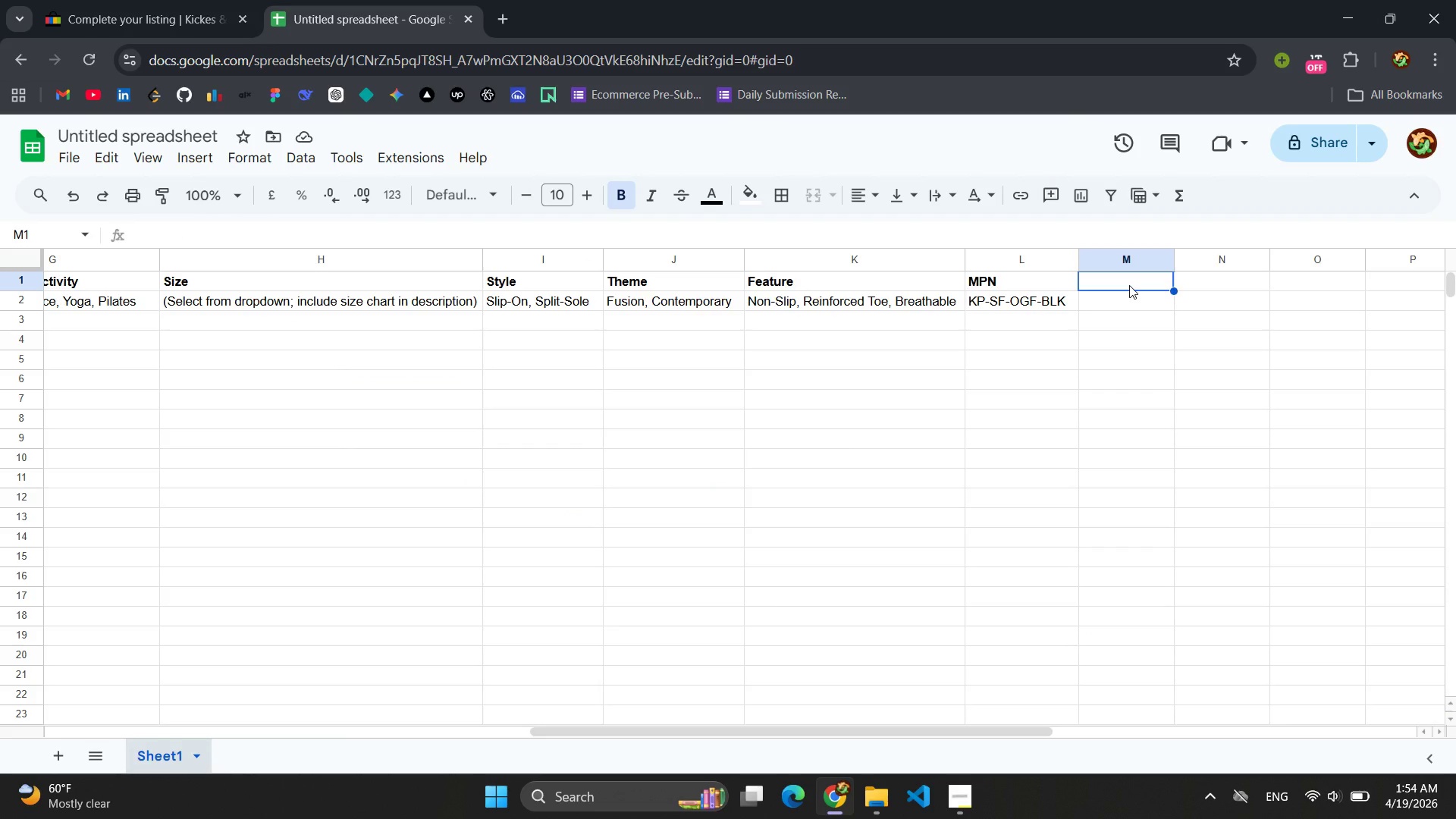 
type(Descripi)
key(Backspace)
type(tin )
key(Backspace)
key(Backspace)
type(on )
 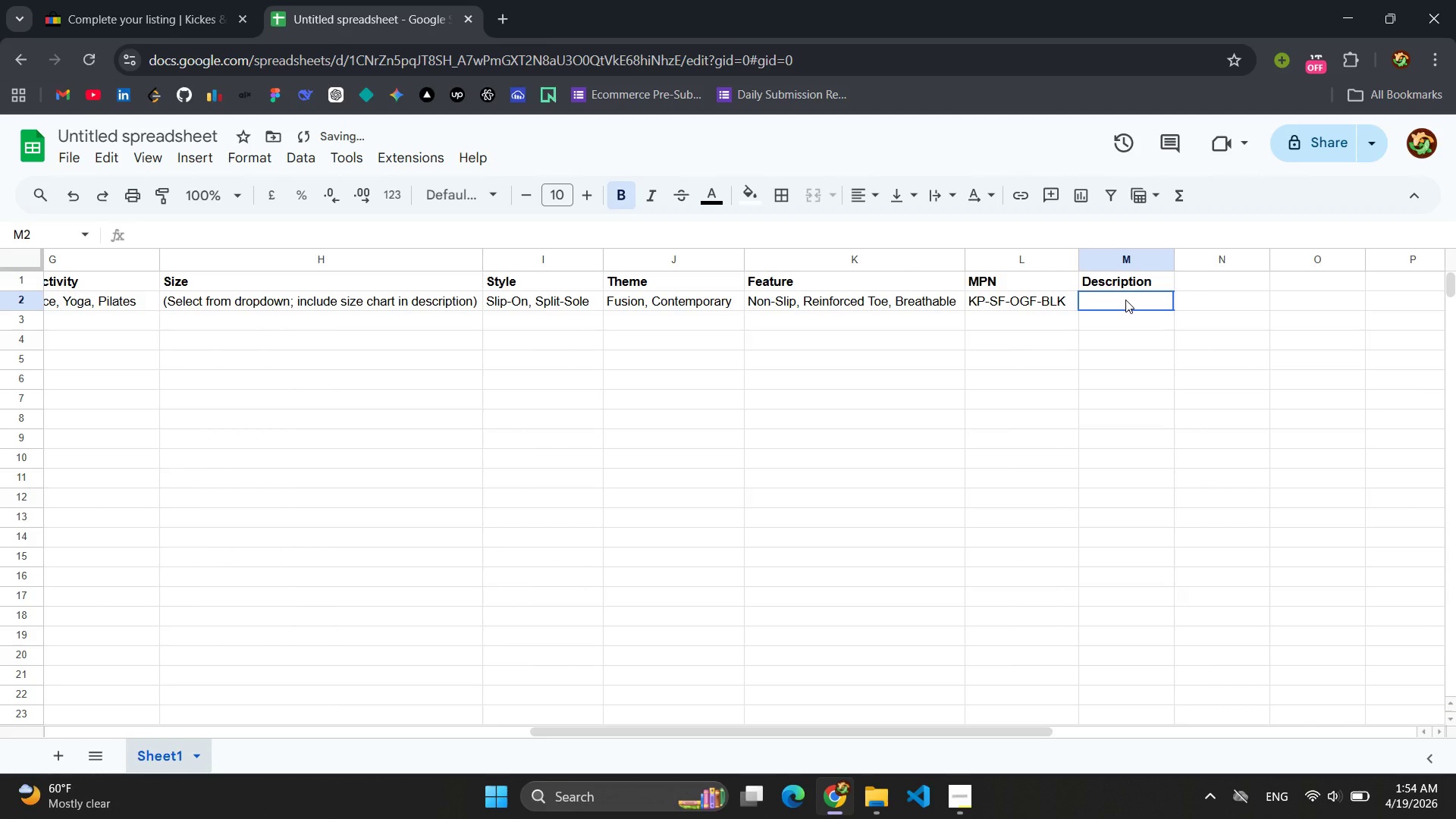 
double_click([1125, 300])
 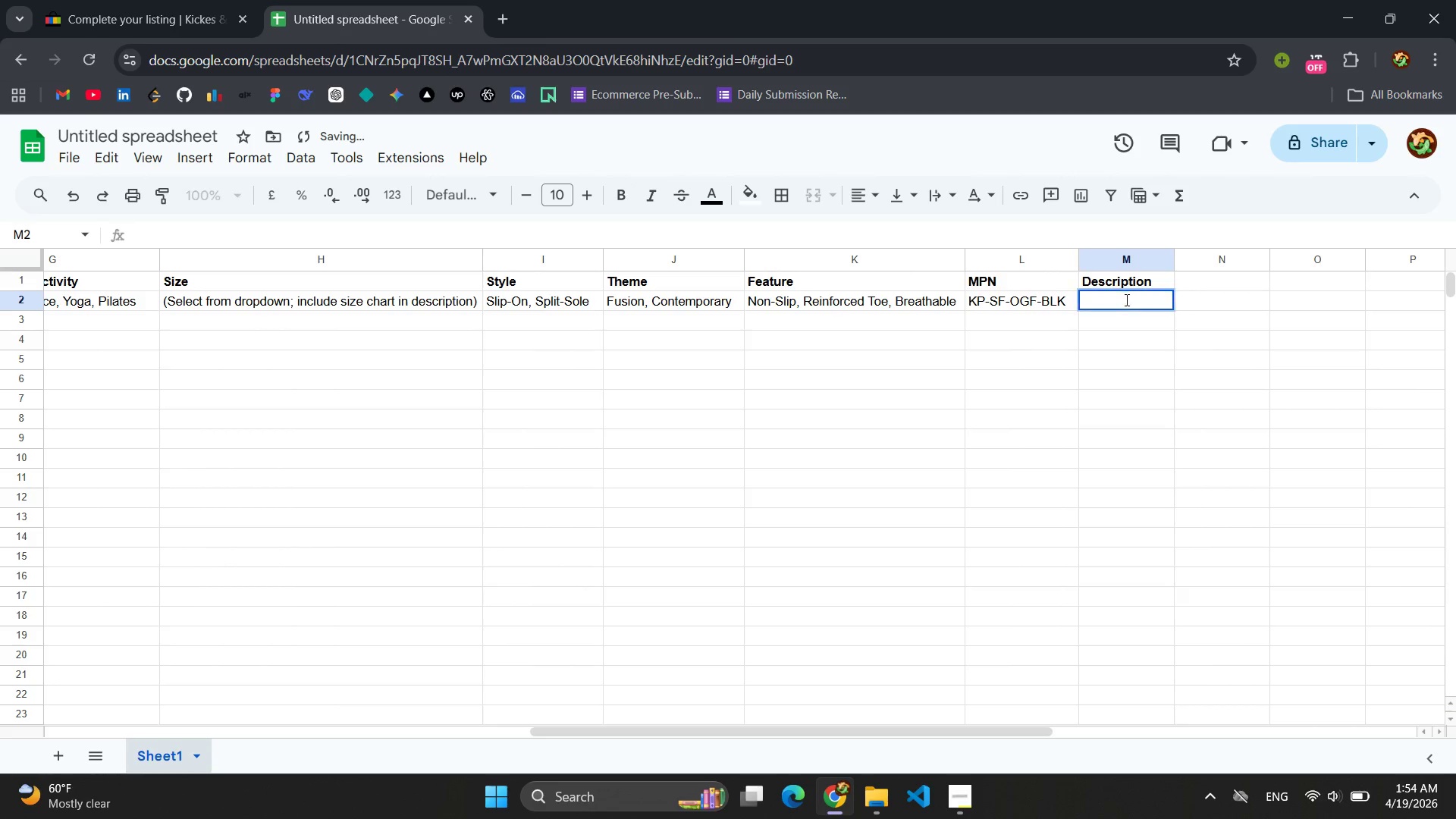 
triple_click([1125, 300])
 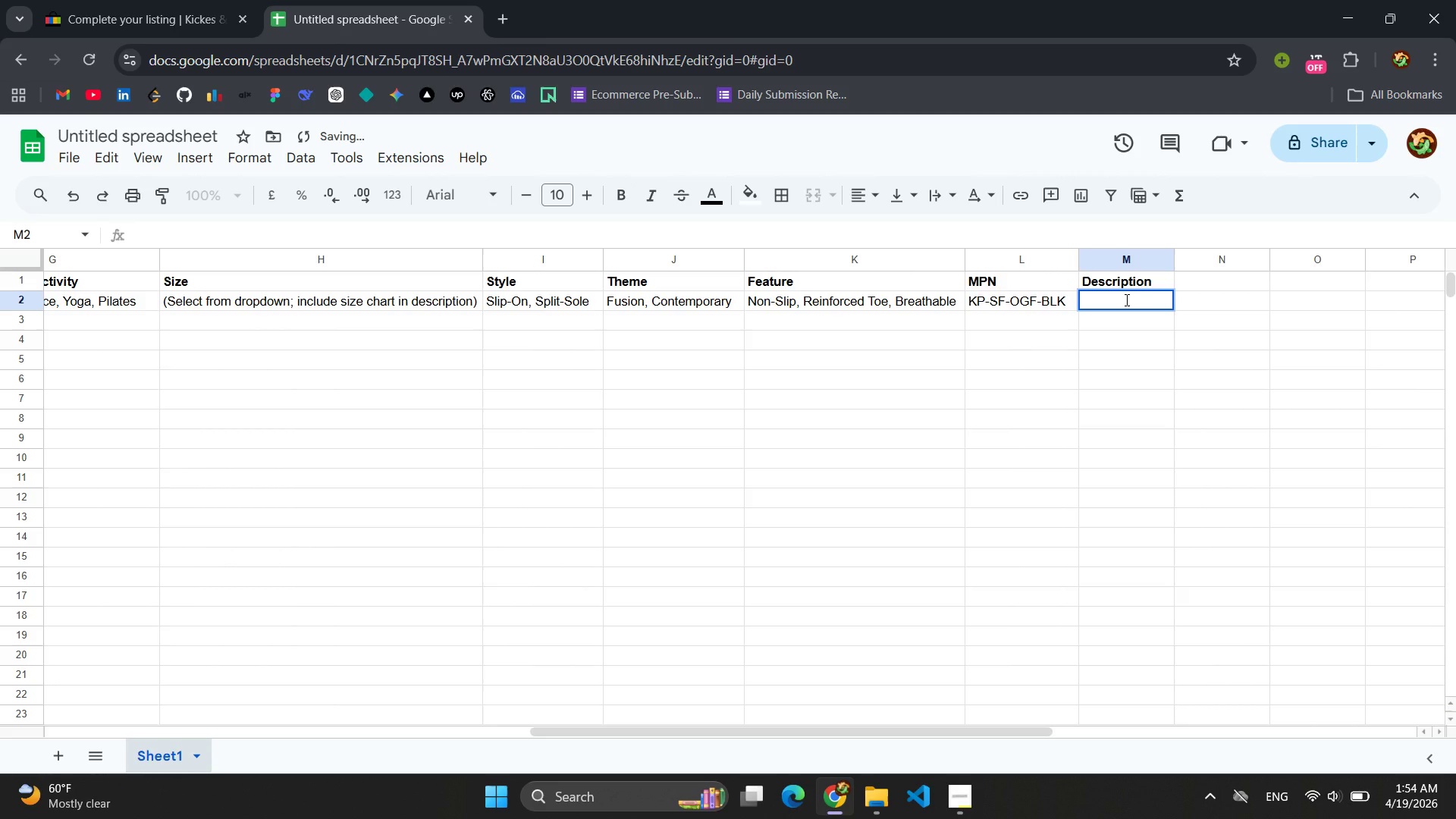 
key(Control+V)
 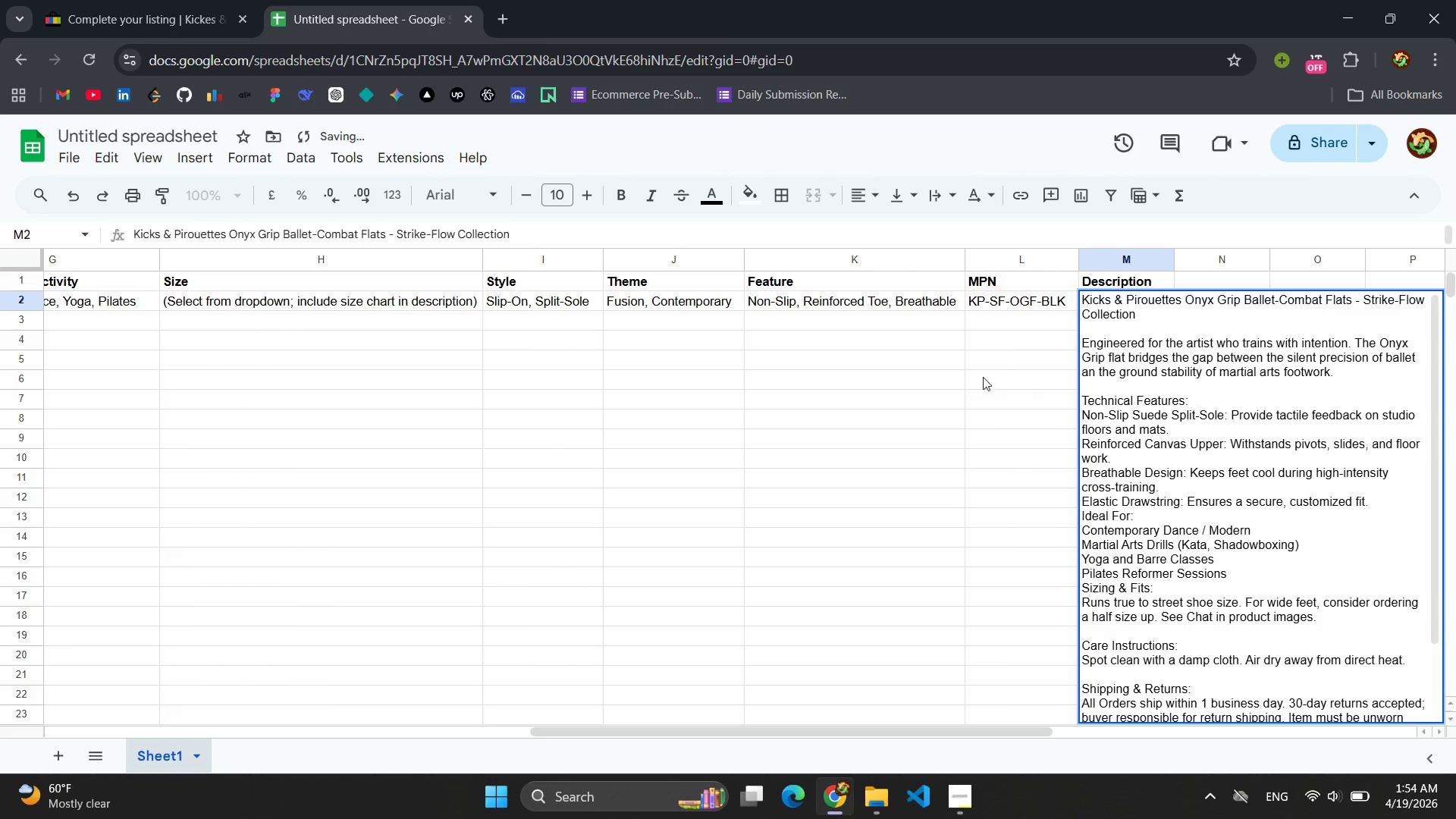 
left_click([956, 384])
 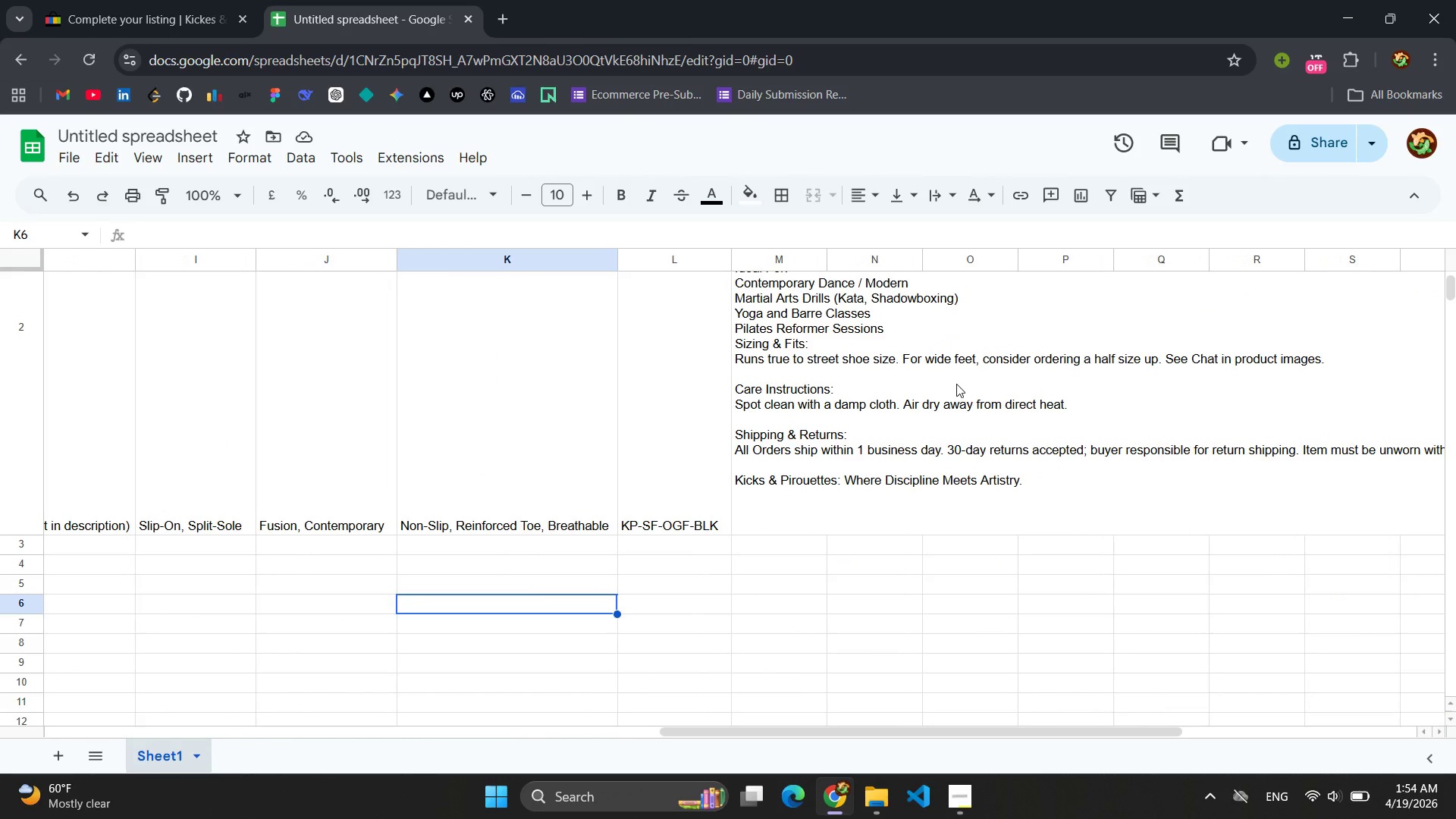 
wait(39.48)
 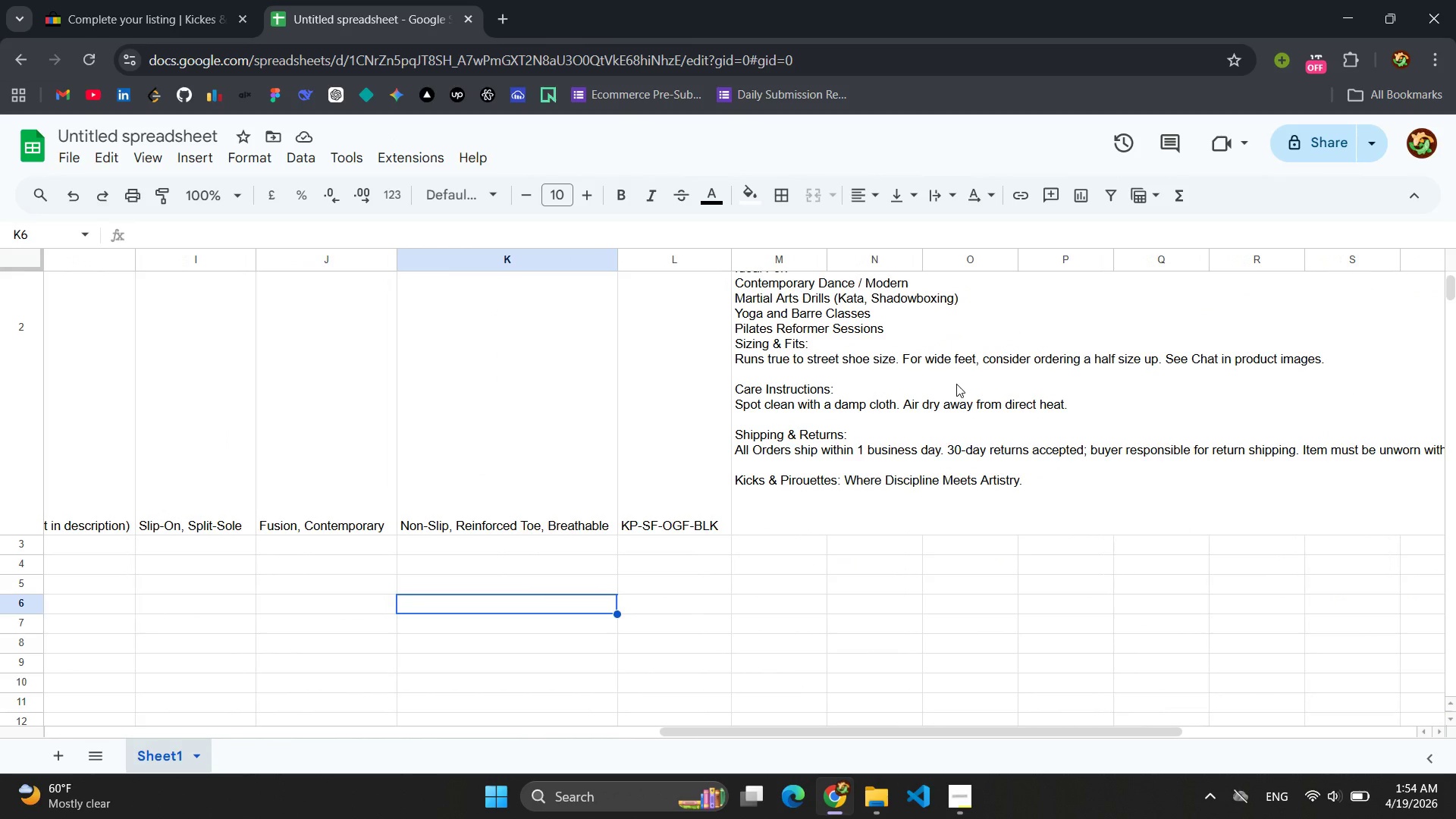 
left_click([186, 11])
 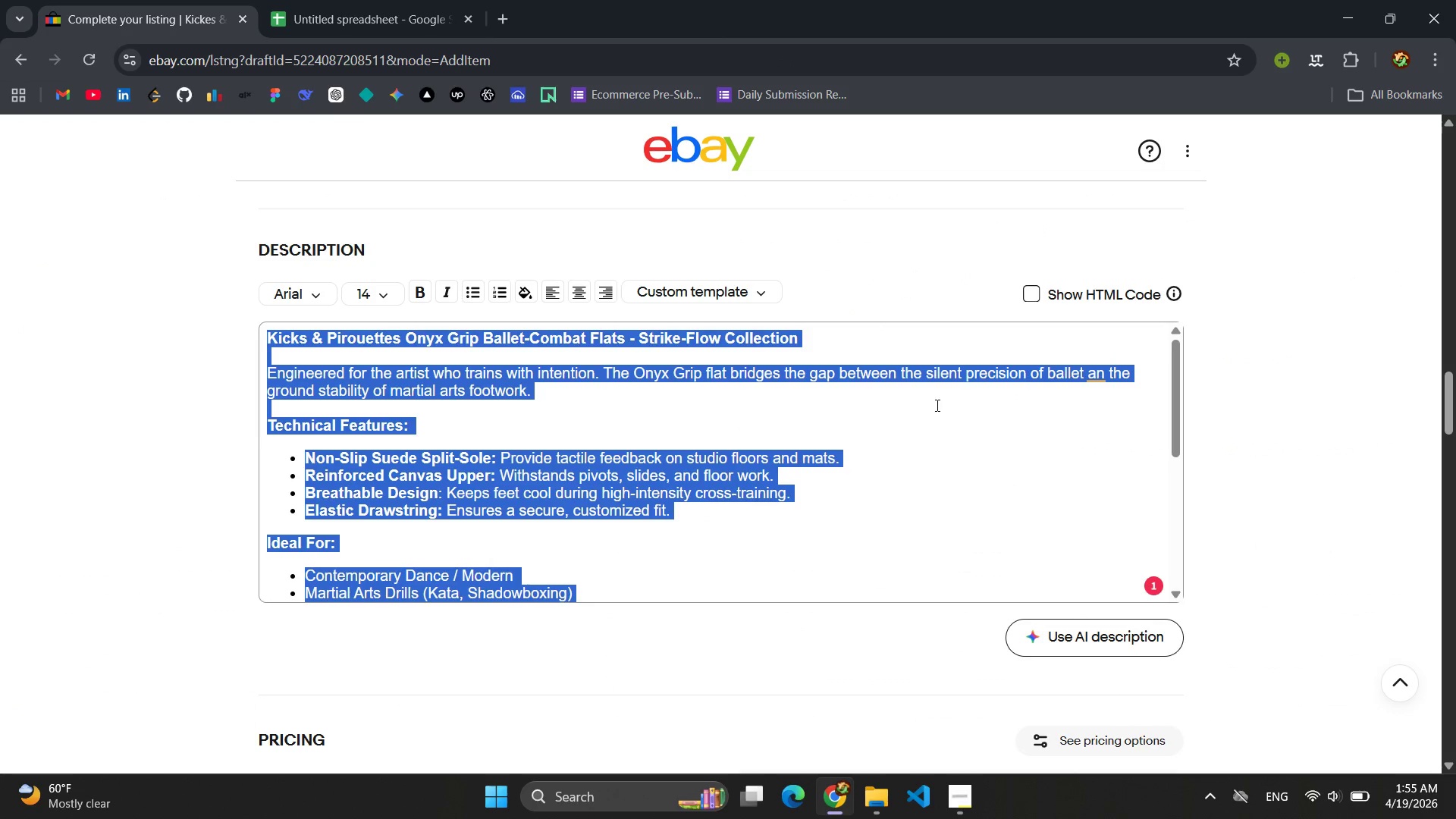 
left_click([956, 434])
 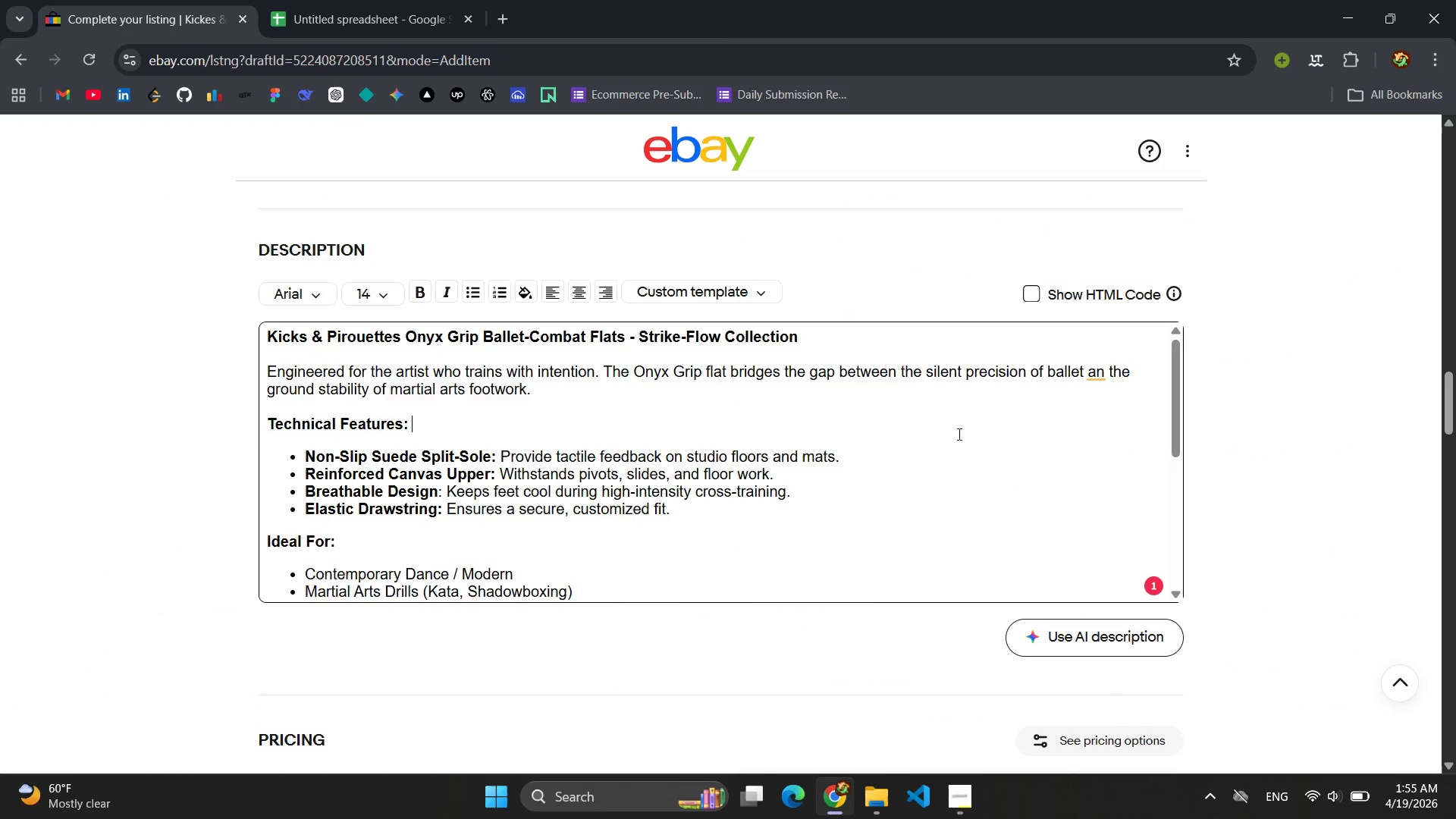 
scroll: coordinate [1010, 439], scroll_direction: down, amount: 12.0
 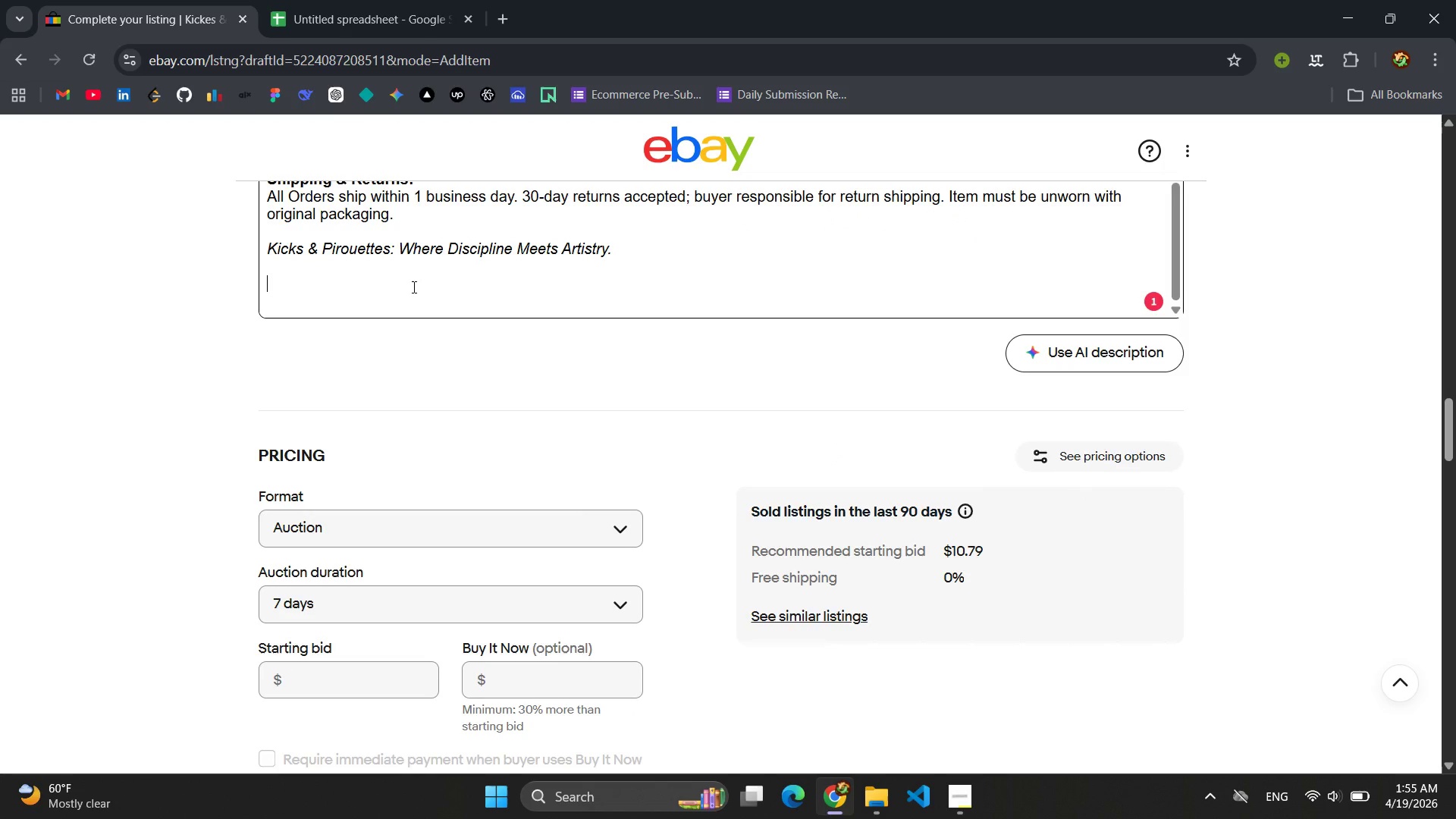 
key(Delete)
 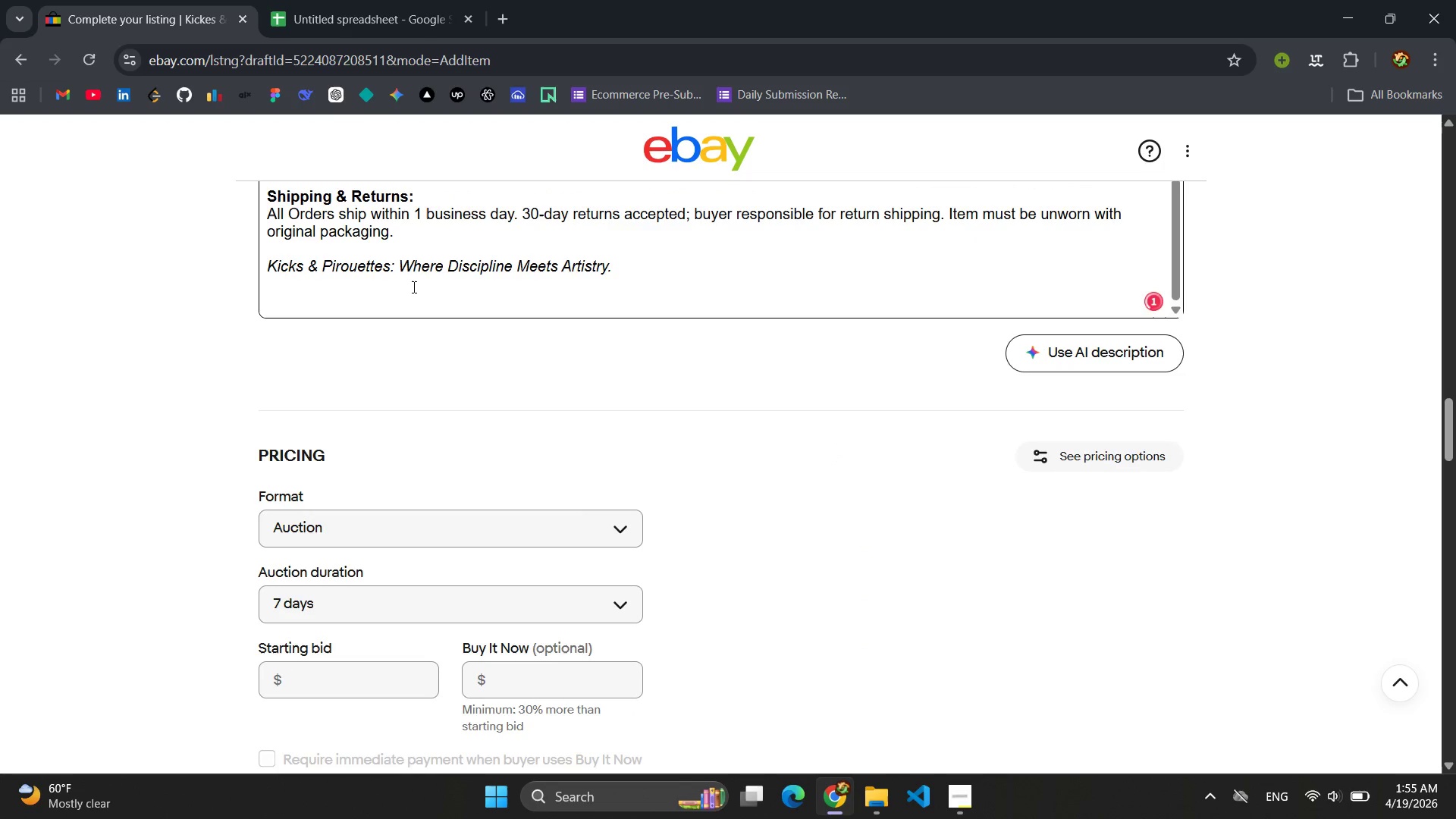 
key(Backspace)
 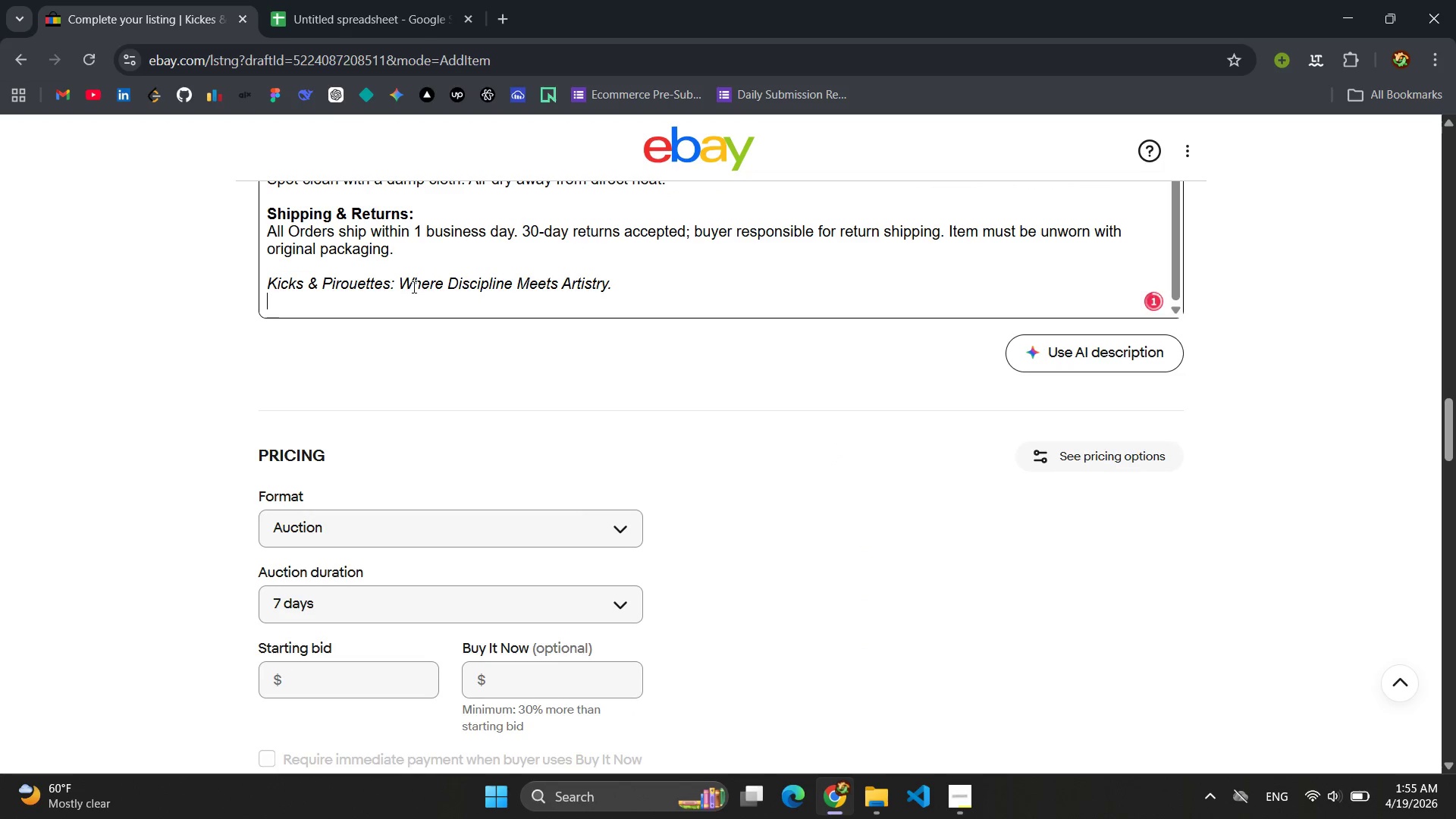 
key(Backspace)
 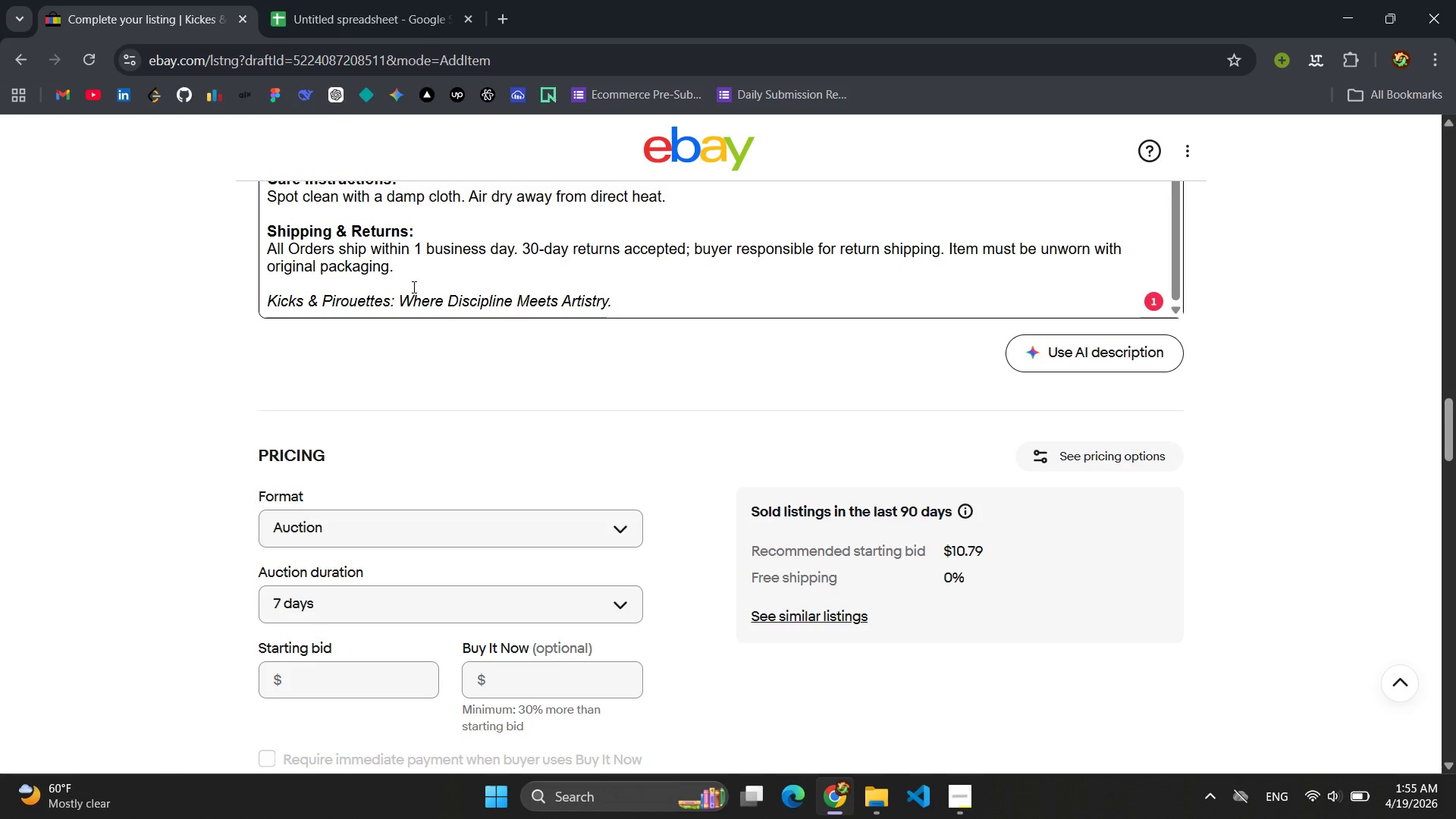 
wait(25.98)
 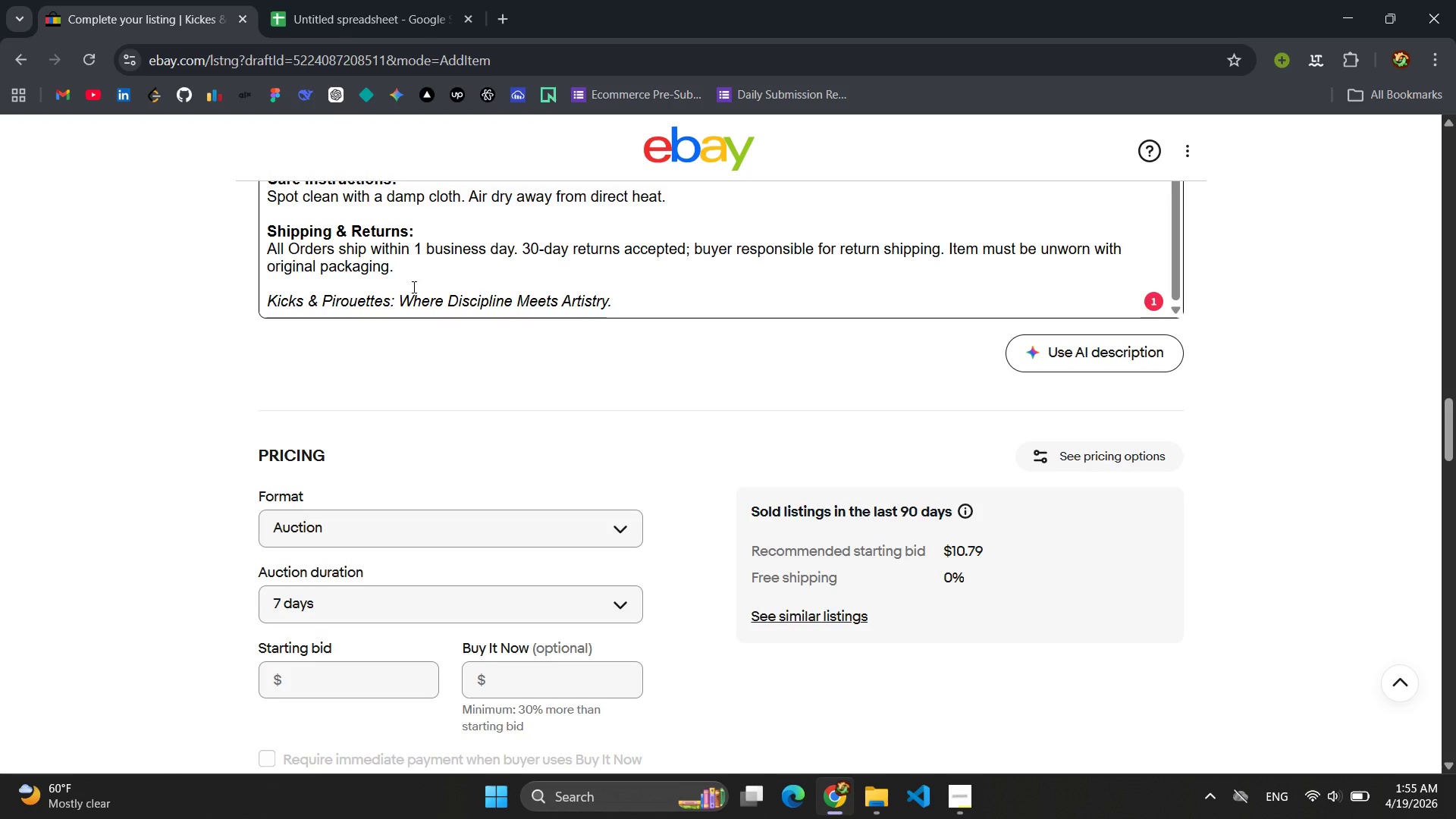 
scroll: coordinate [448, 240], scroll_direction: down, amount: 4.0
 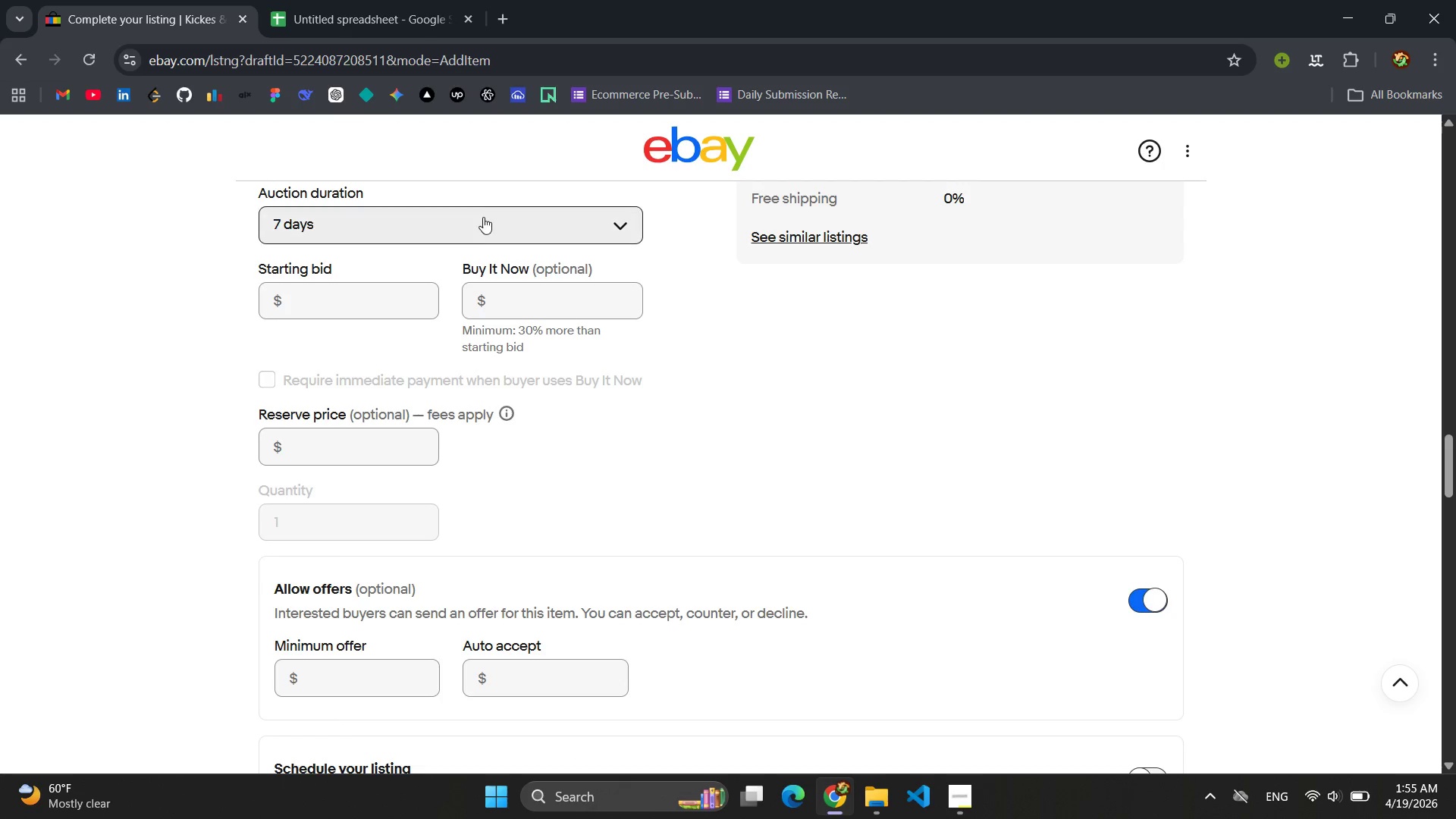 
left_click([483, 217])
 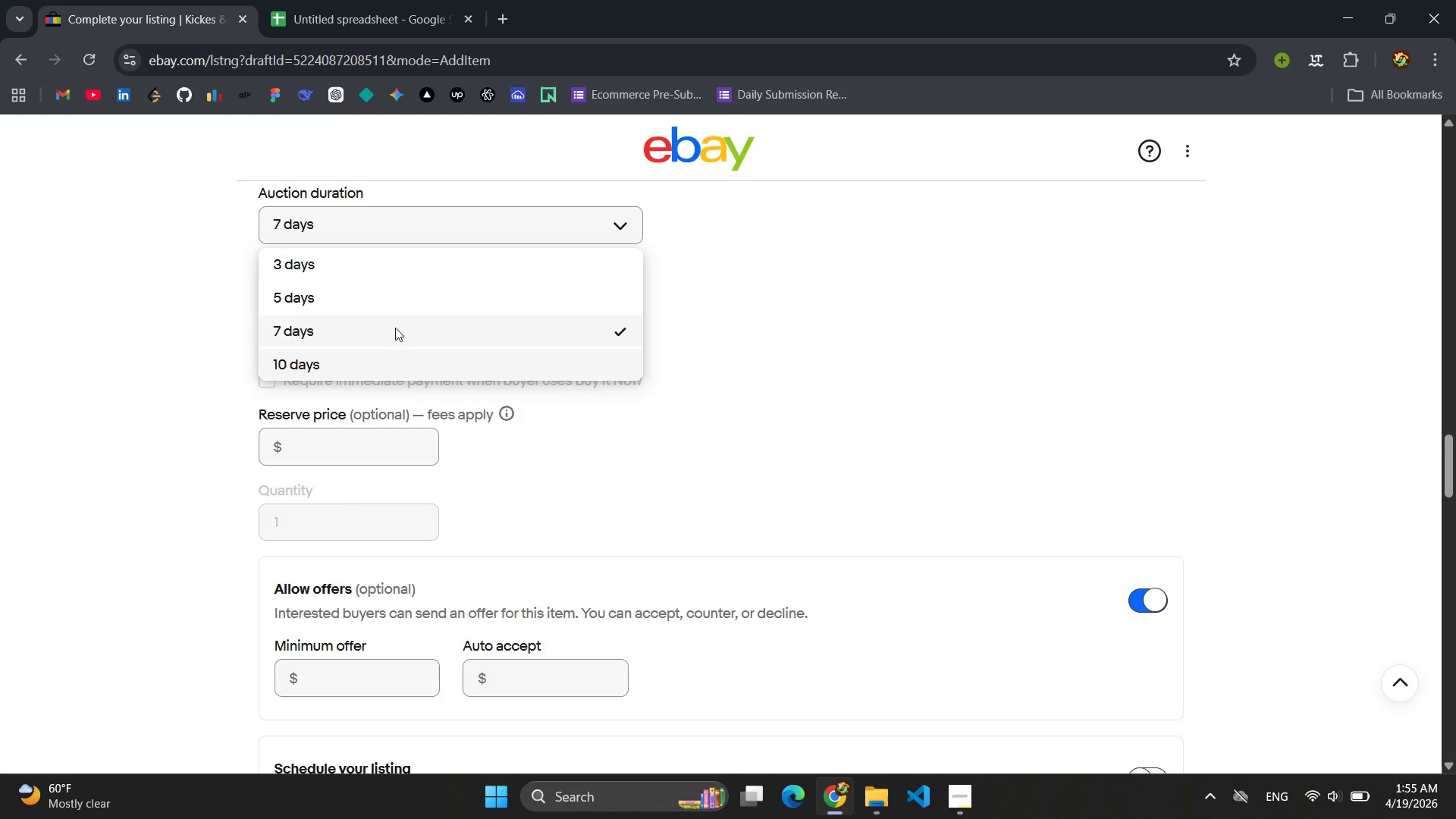 
left_click([820, 230])
 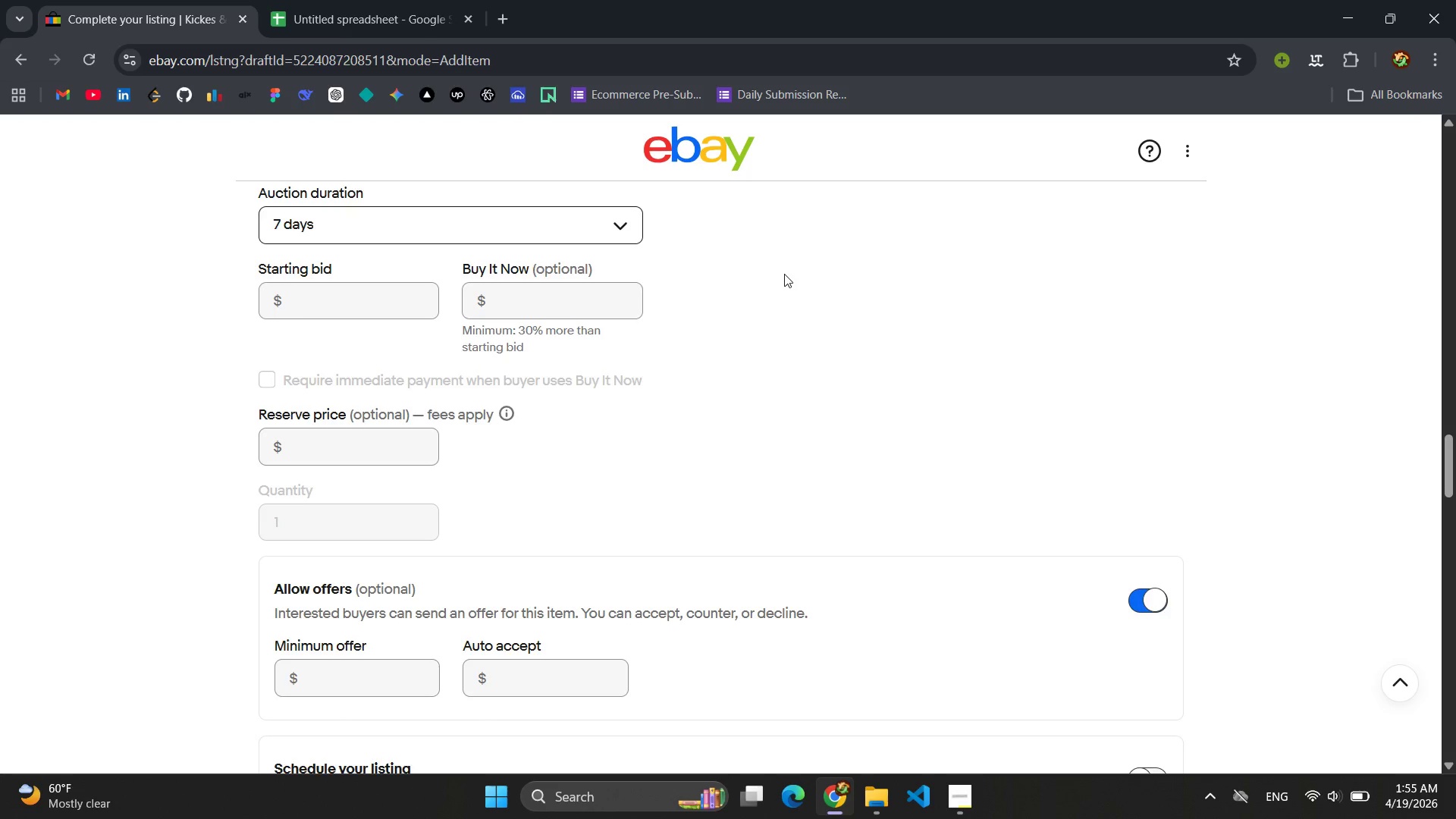 
scroll: coordinate [784, 274], scroll_direction: up, amount: 2.0
 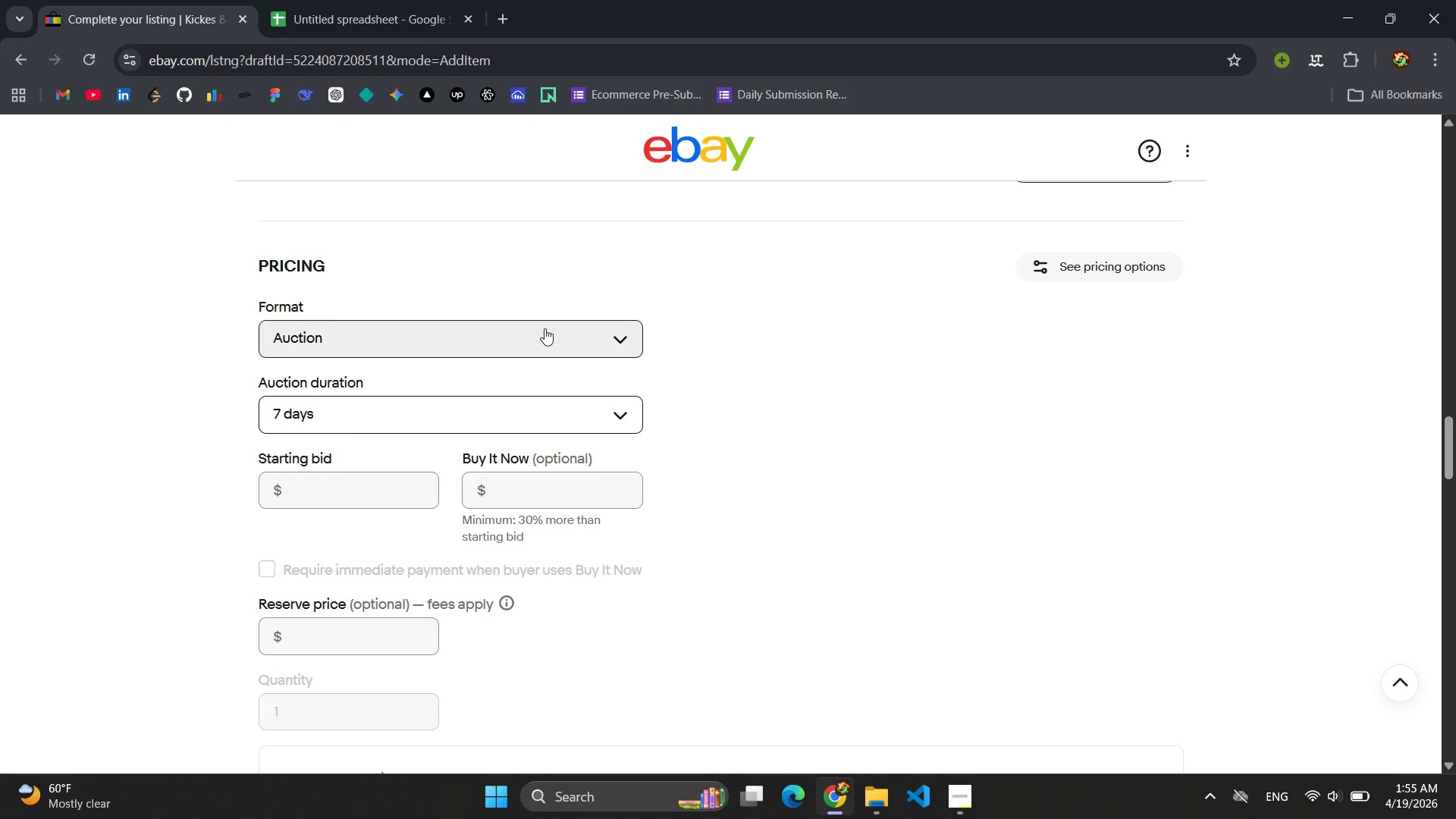 
left_click([544, 328])
 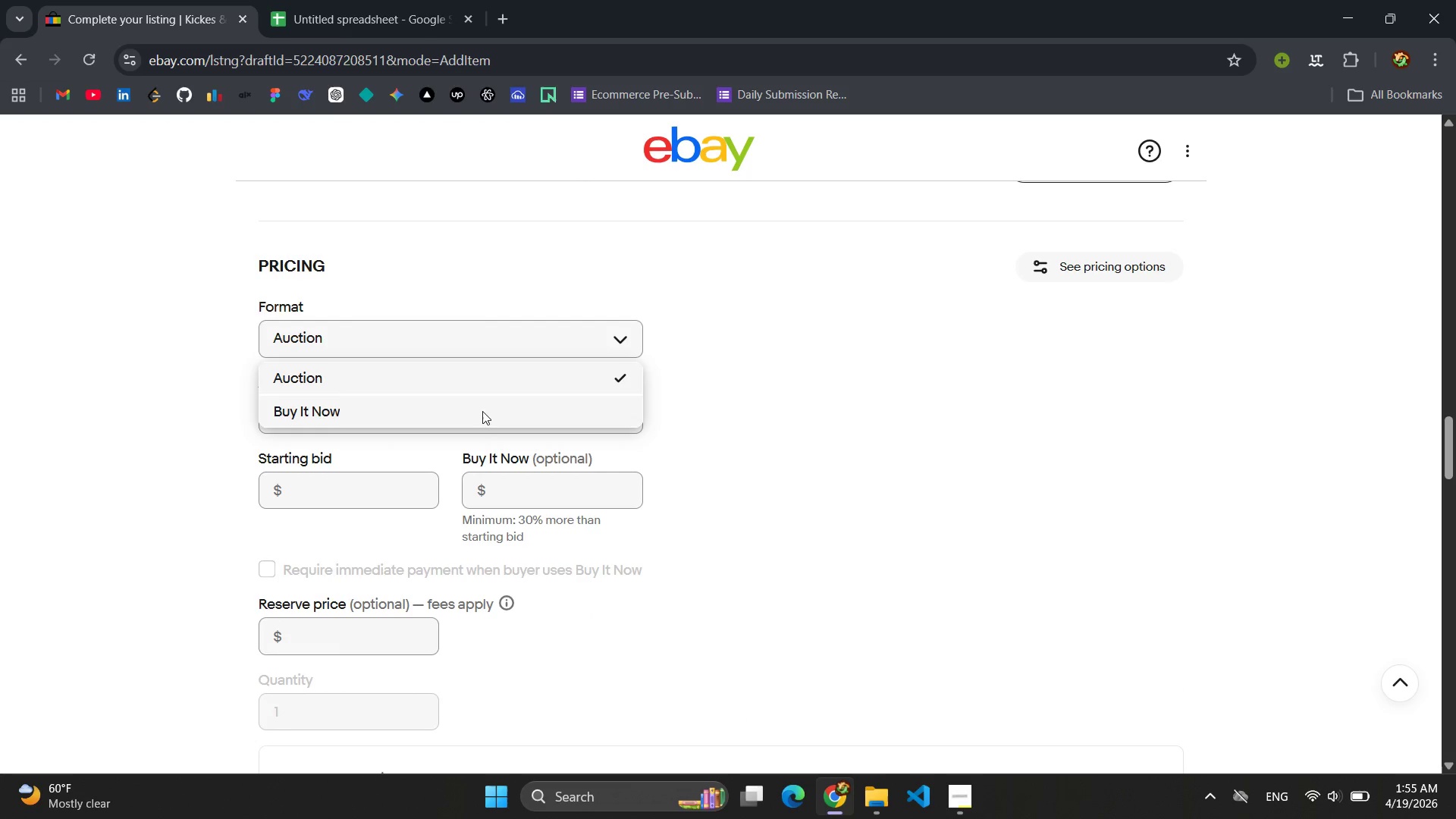 
left_click([482, 412])
 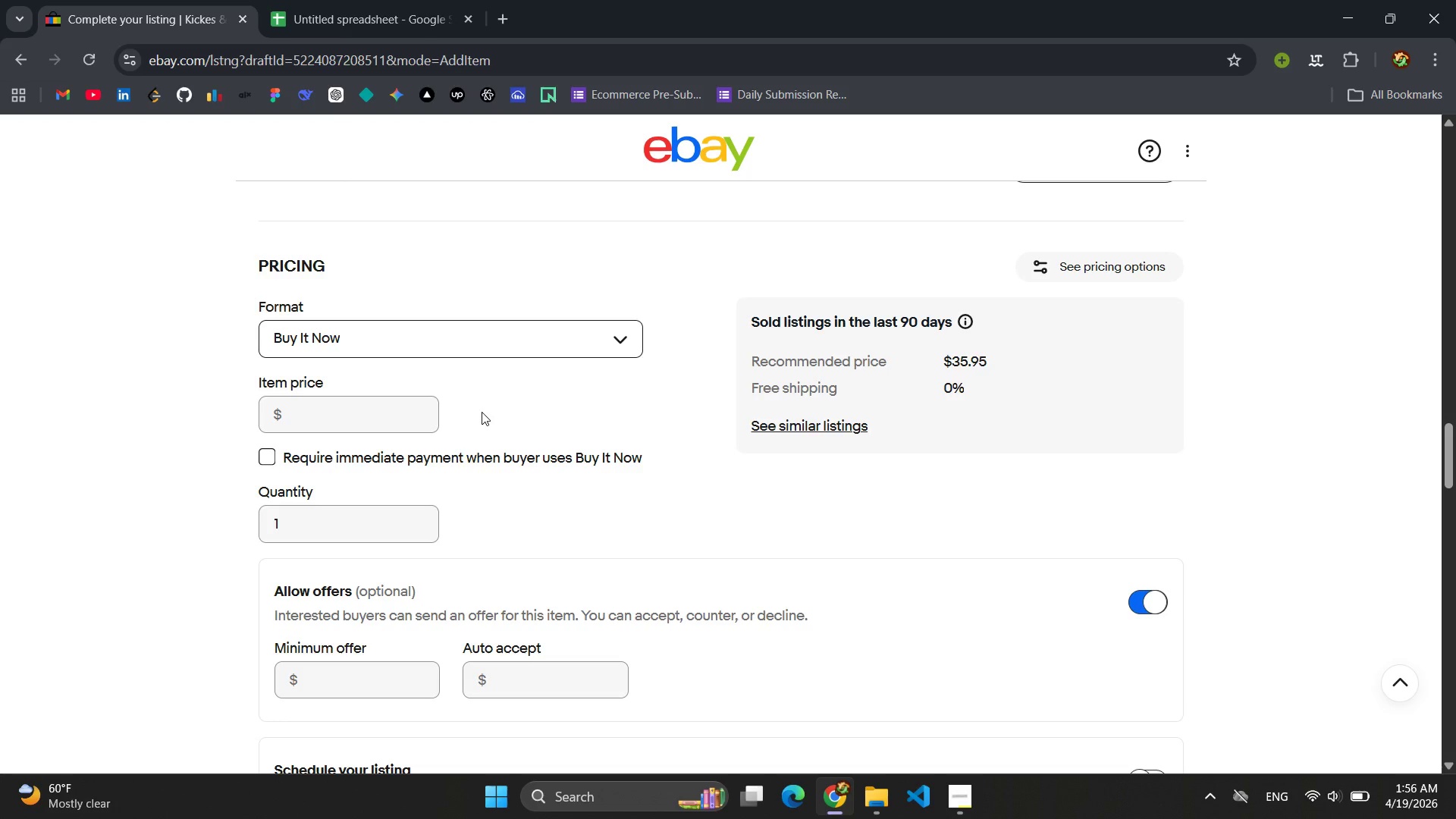 
wait(41.05)
 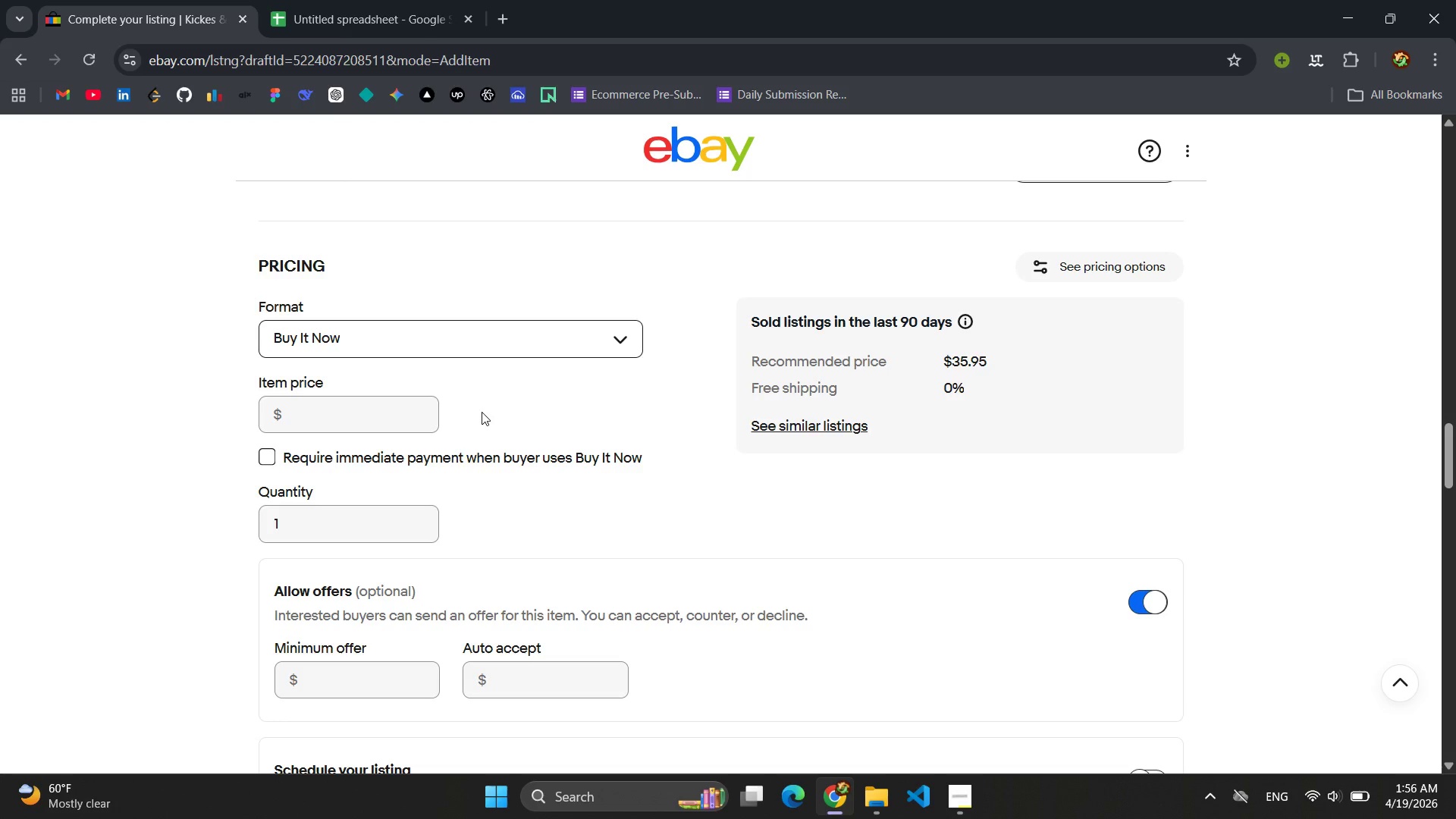 
scroll: coordinate [638, 403], scroll_direction: down, amount: 3.0
 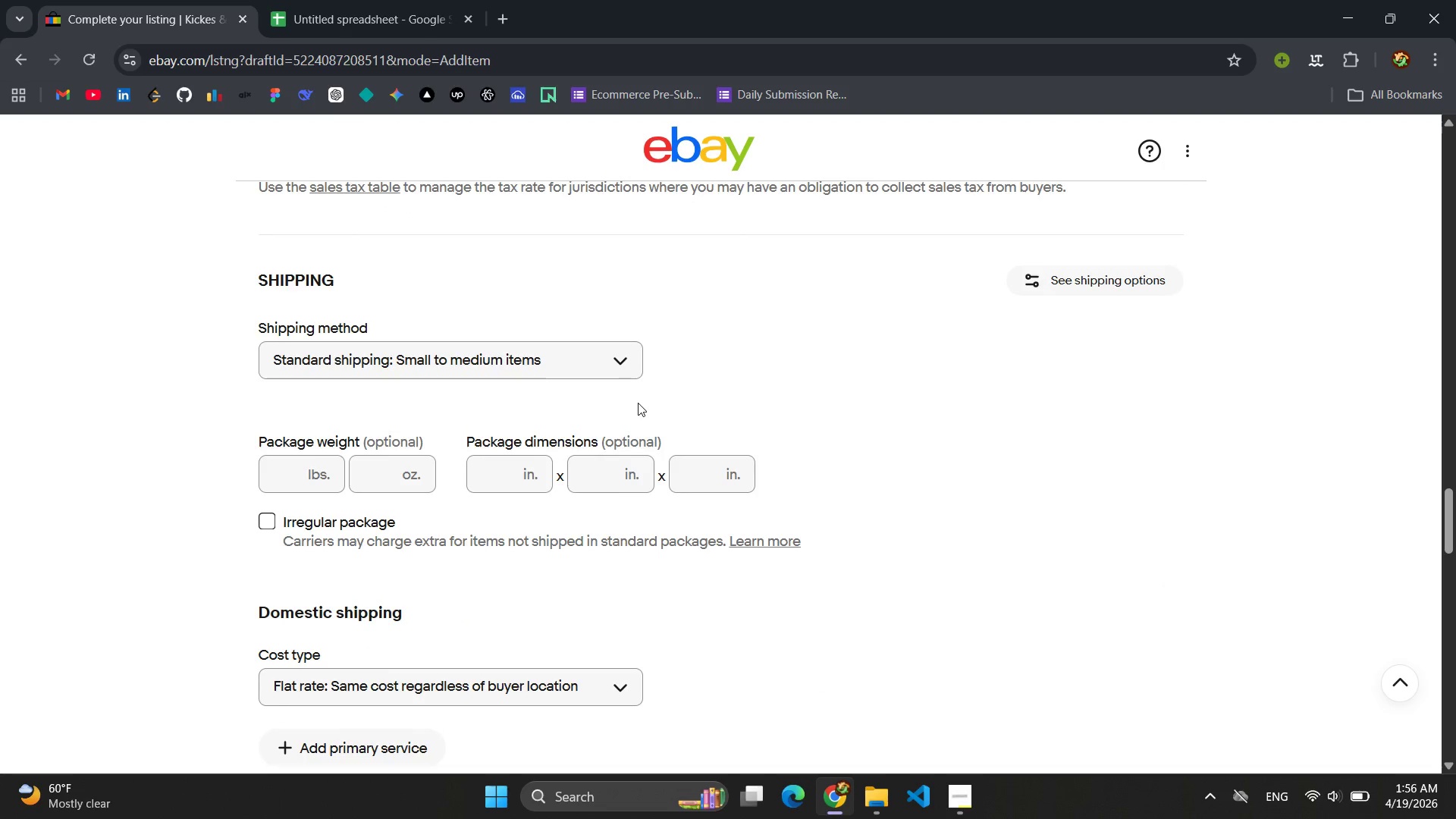 
left_click([622, 373])
 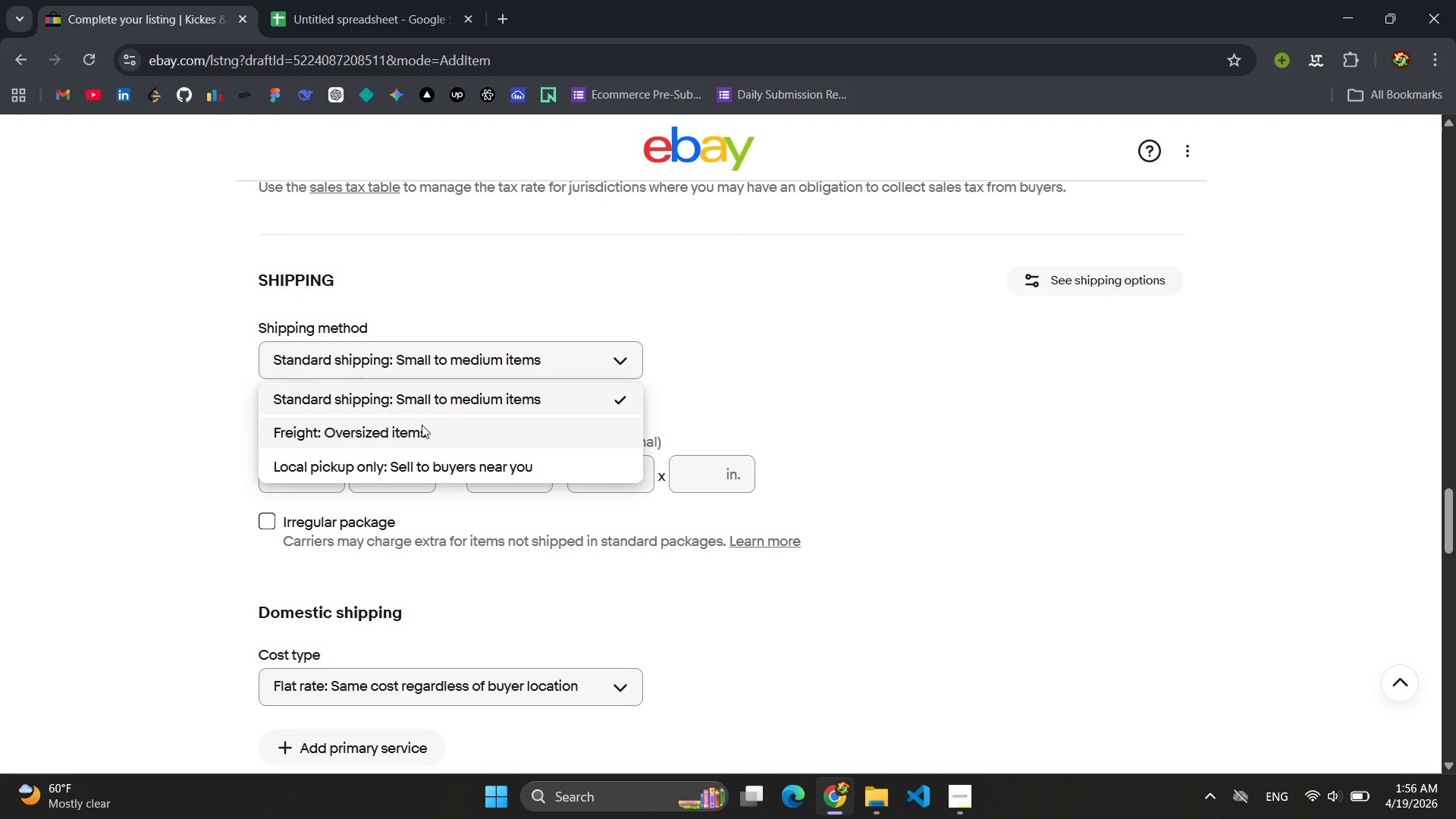 
left_click([421, 425])
 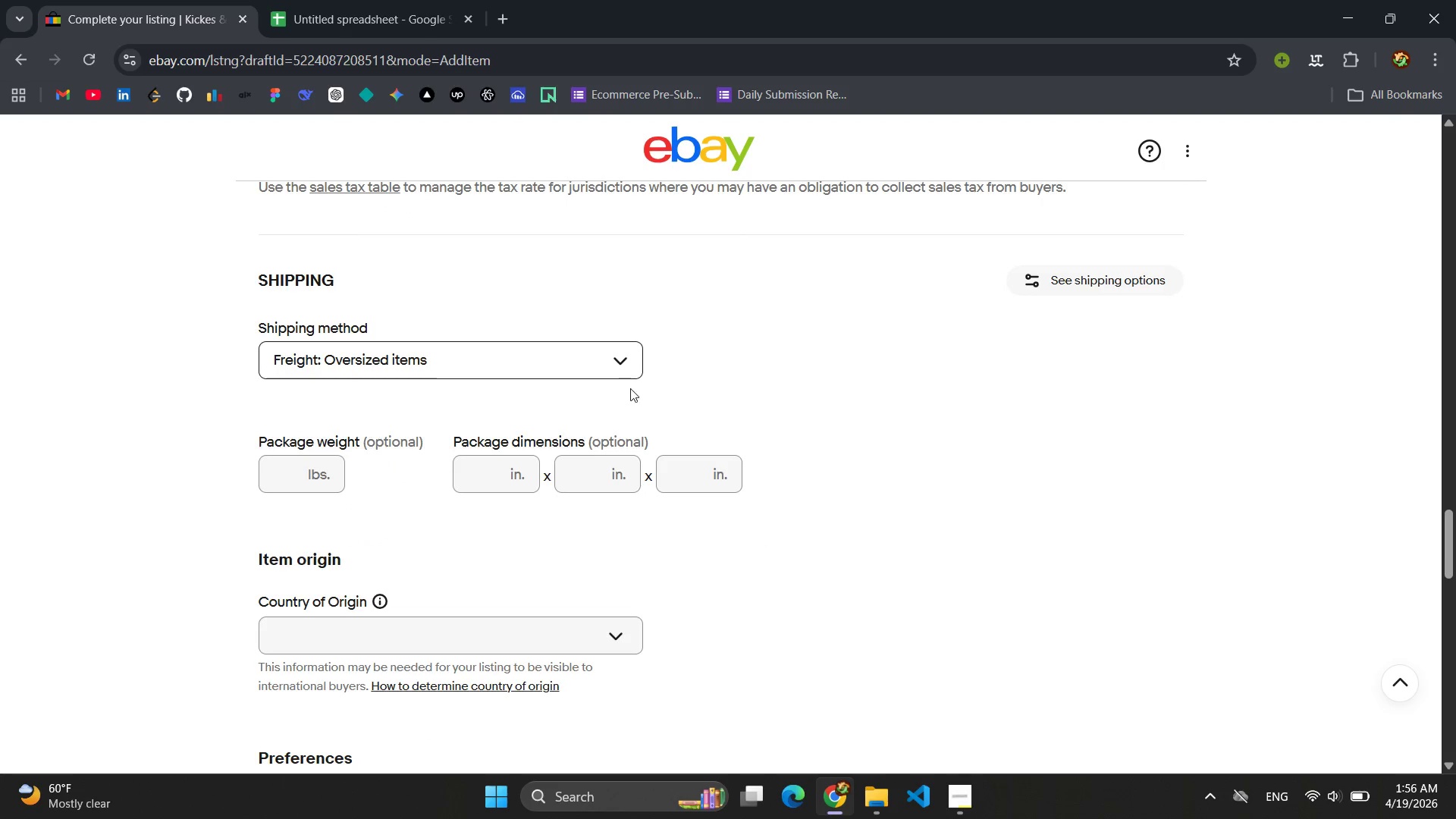 
scroll: coordinate [651, 382], scroll_direction: down, amount: 3.0
 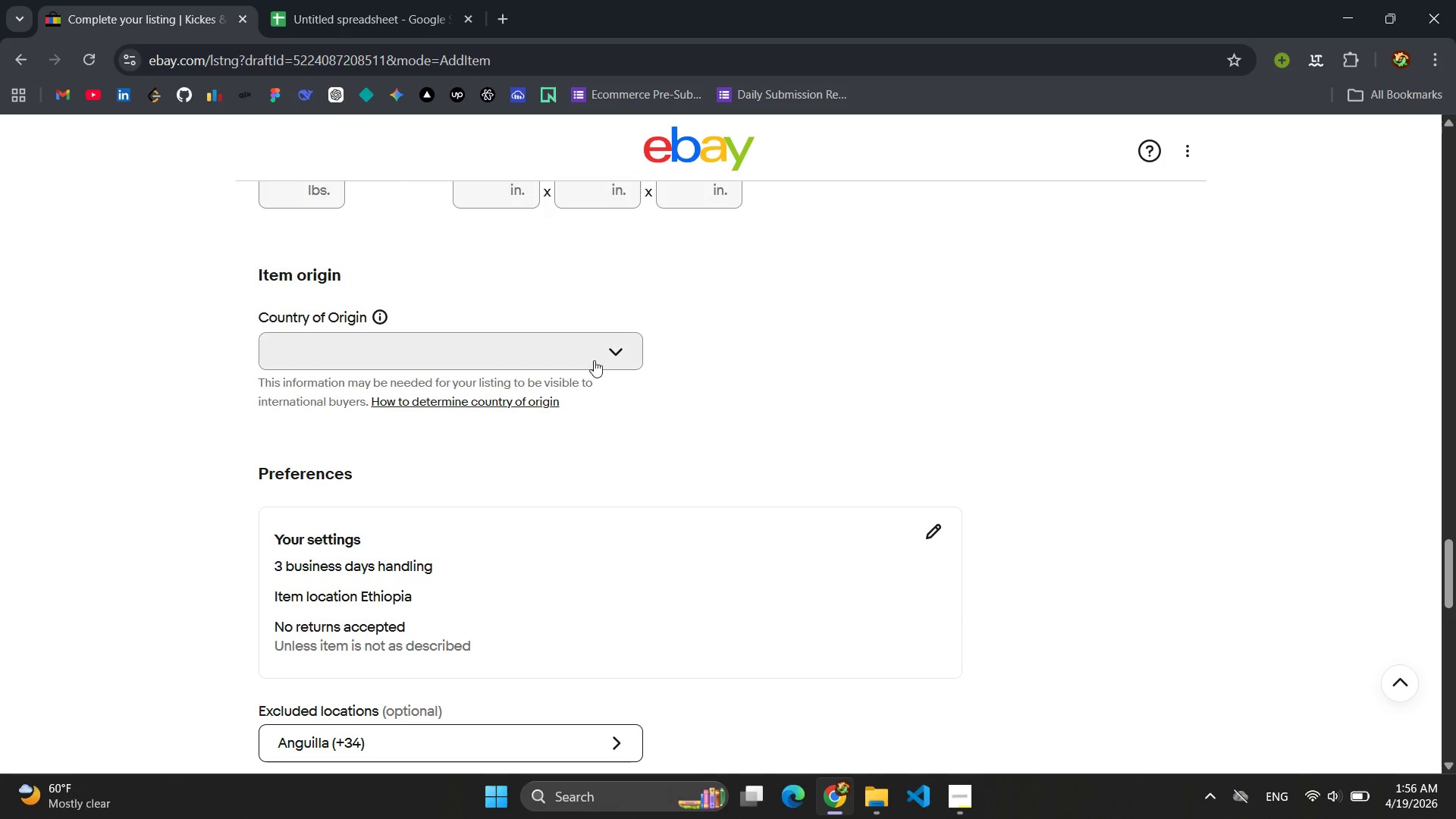 
left_click([588, 355])
 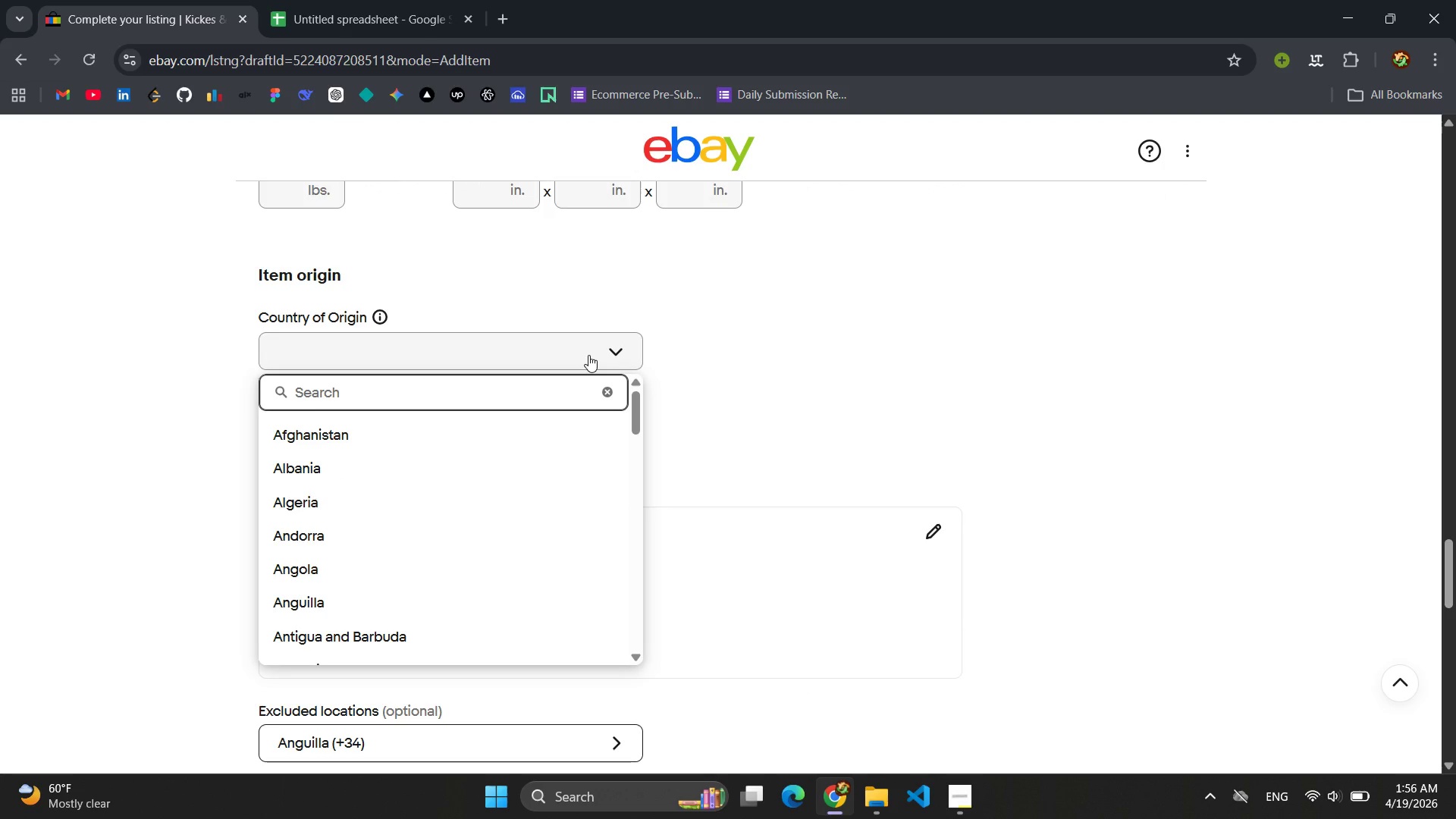 
type(Eth)
 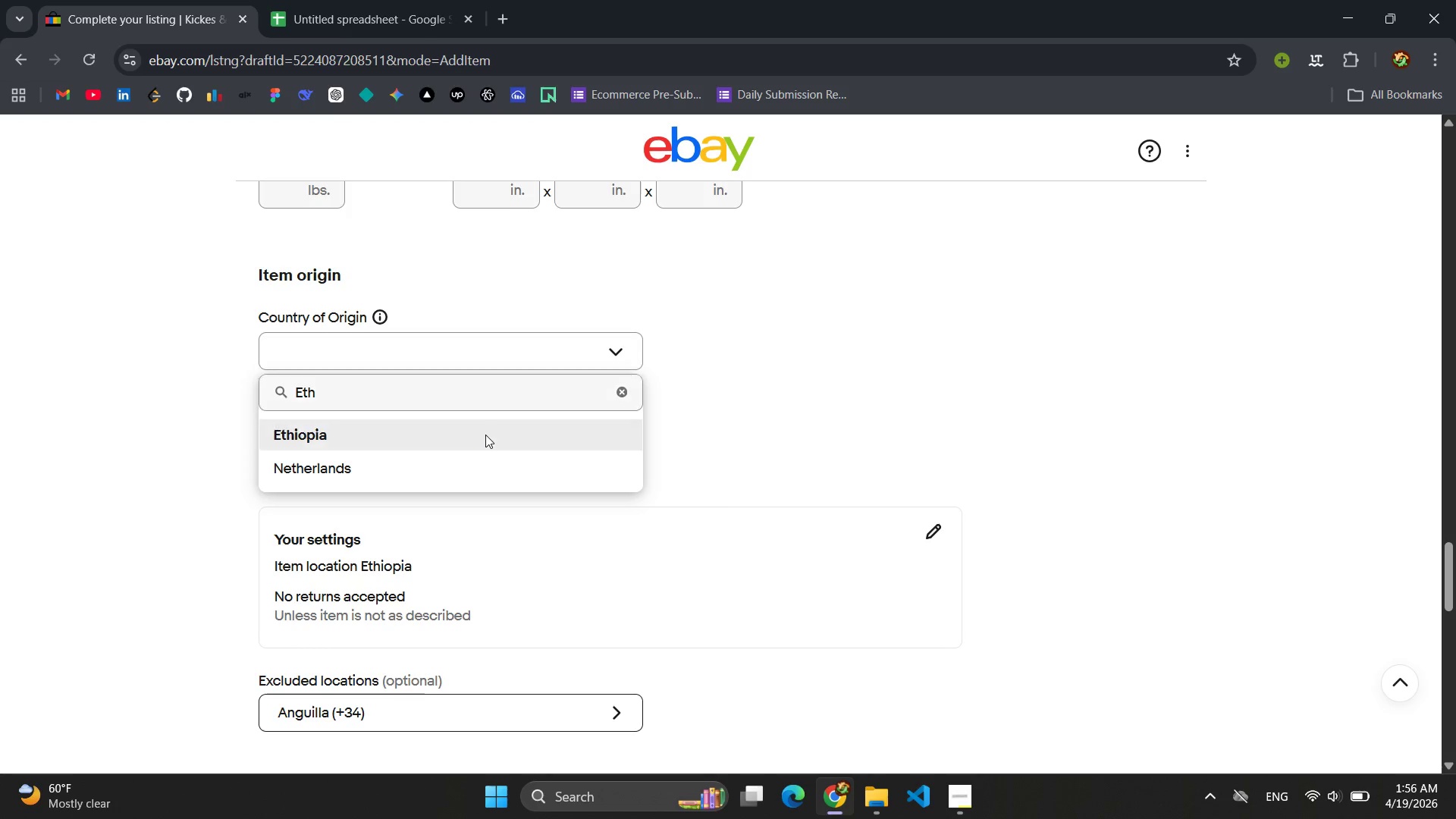 
scroll: coordinate [771, 366], scroll_direction: down, amount: 4.0
 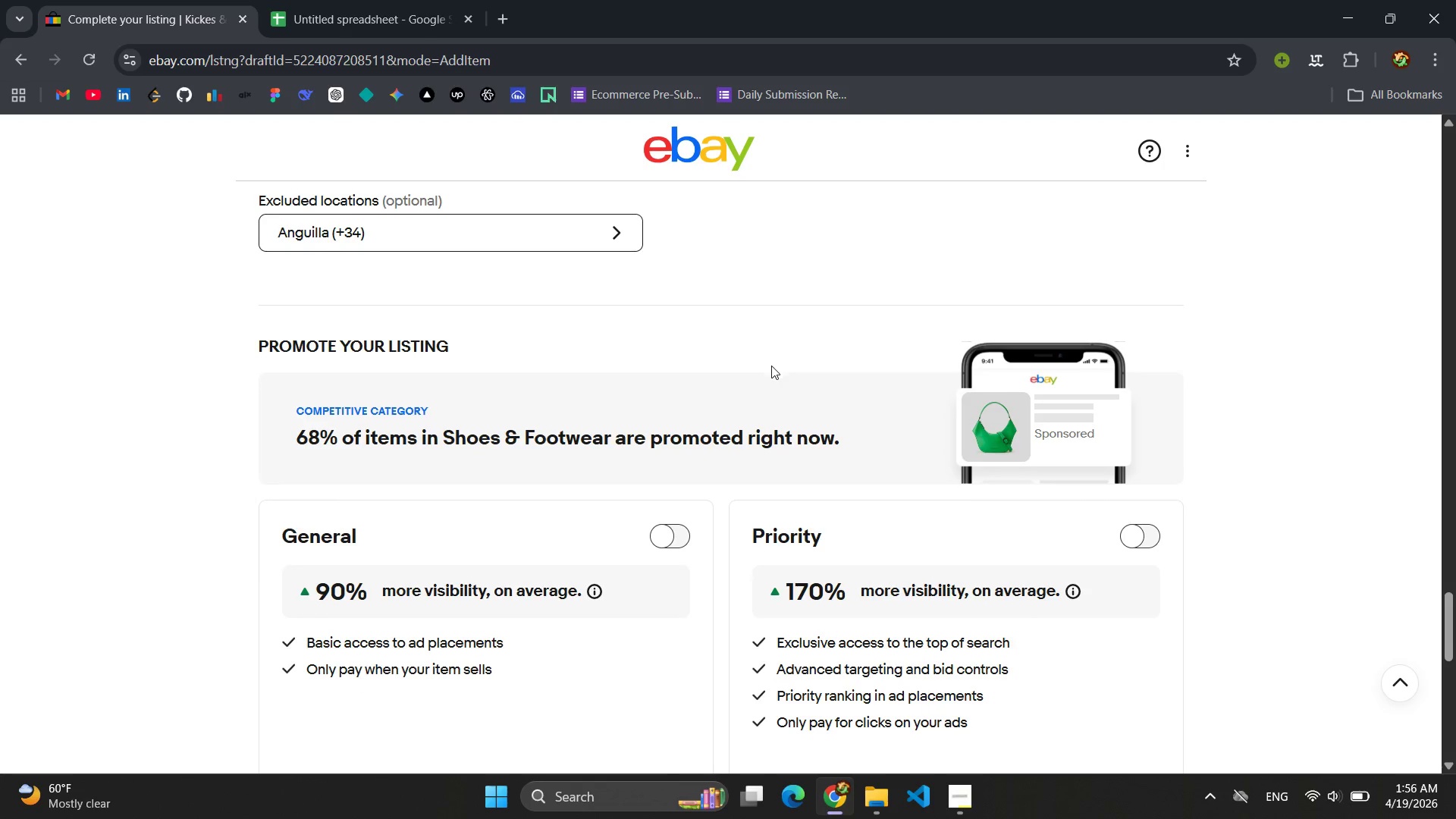 
scroll: coordinate [771, 366], scroll_direction: up, amount: 4.0
 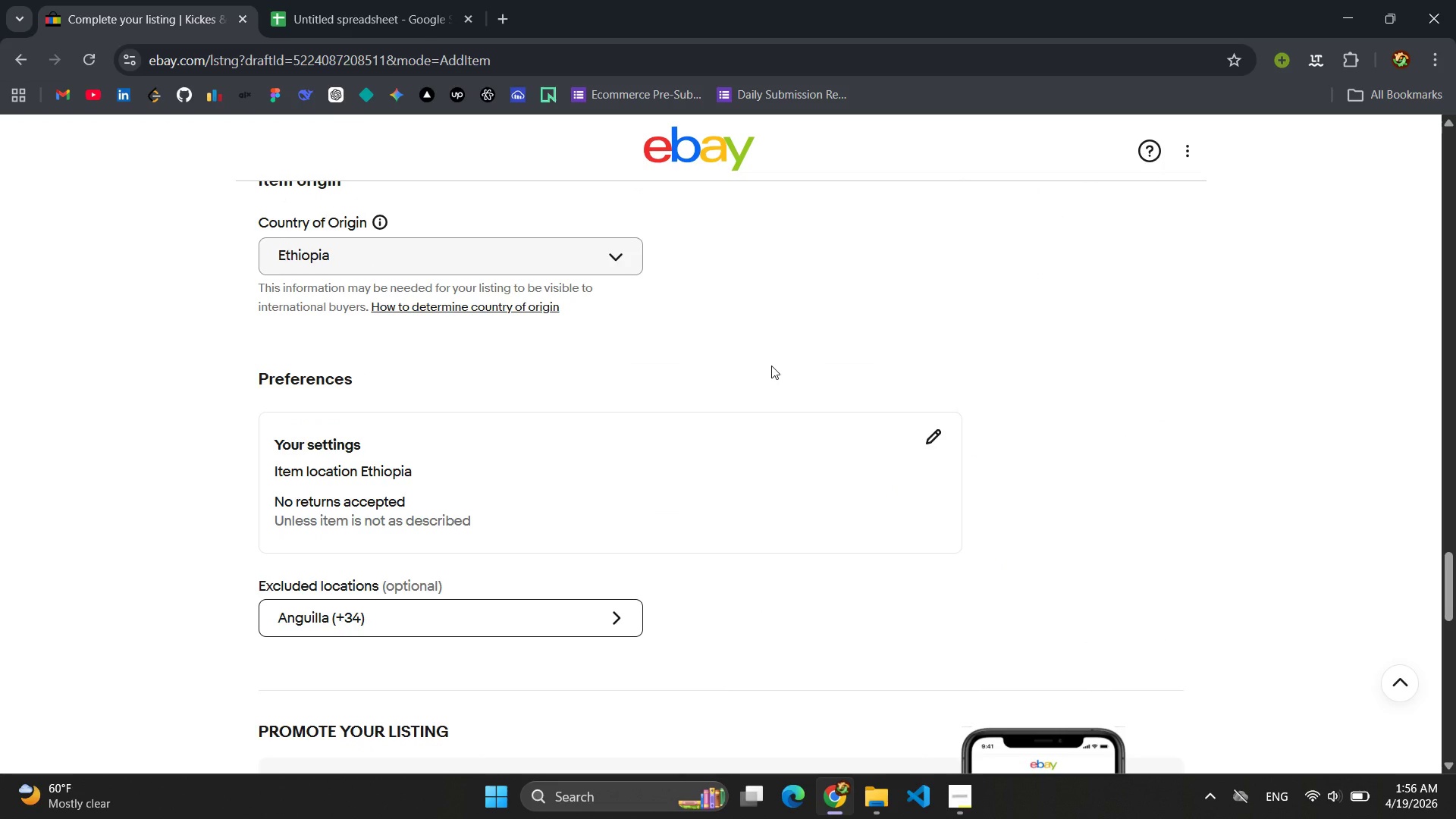 
scroll: coordinate [771, 366], scroll_direction: none, amount: 0.0
 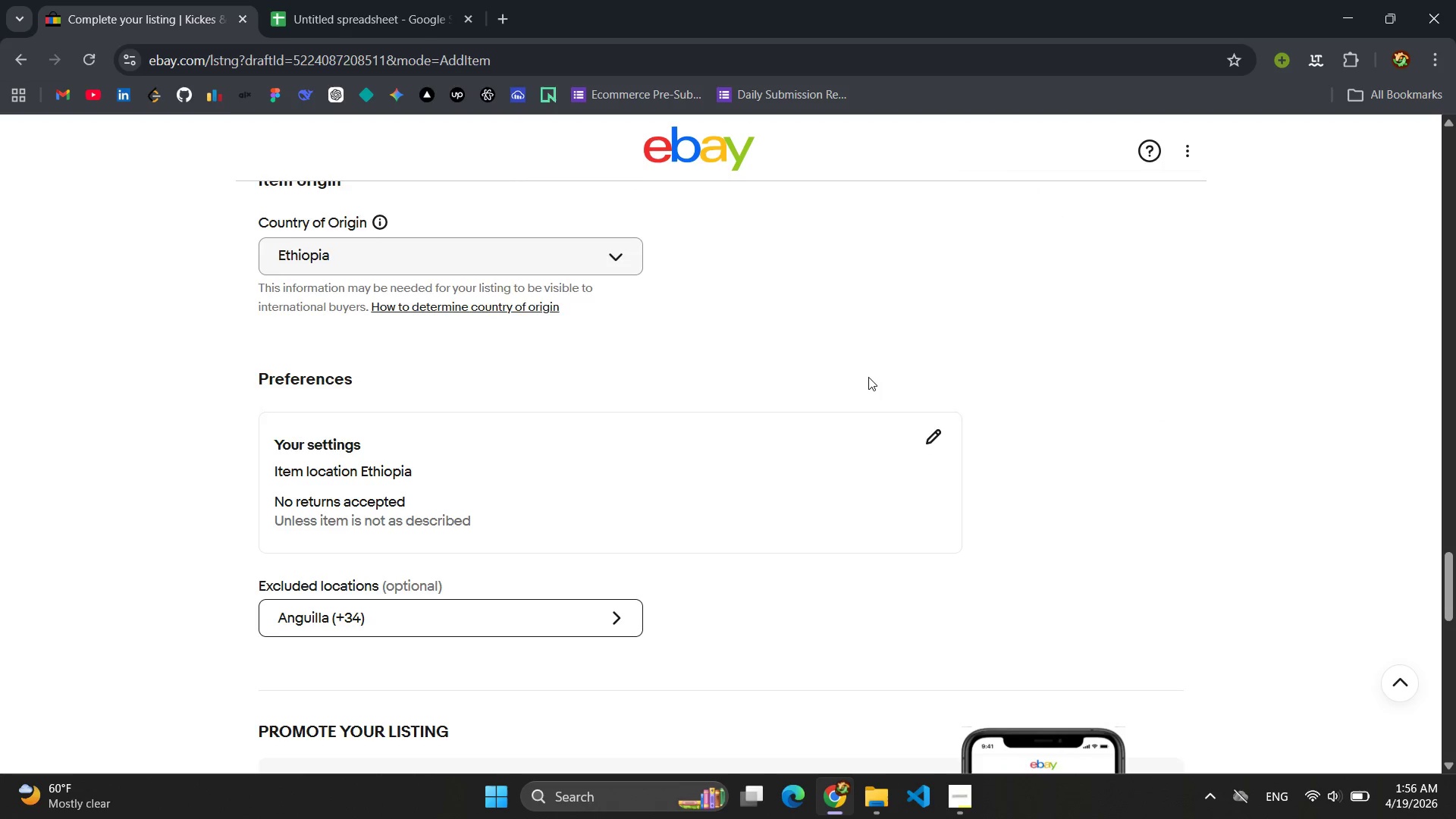 
scroll: coordinate [868, 377], scroll_direction: down, amount: 1.0
 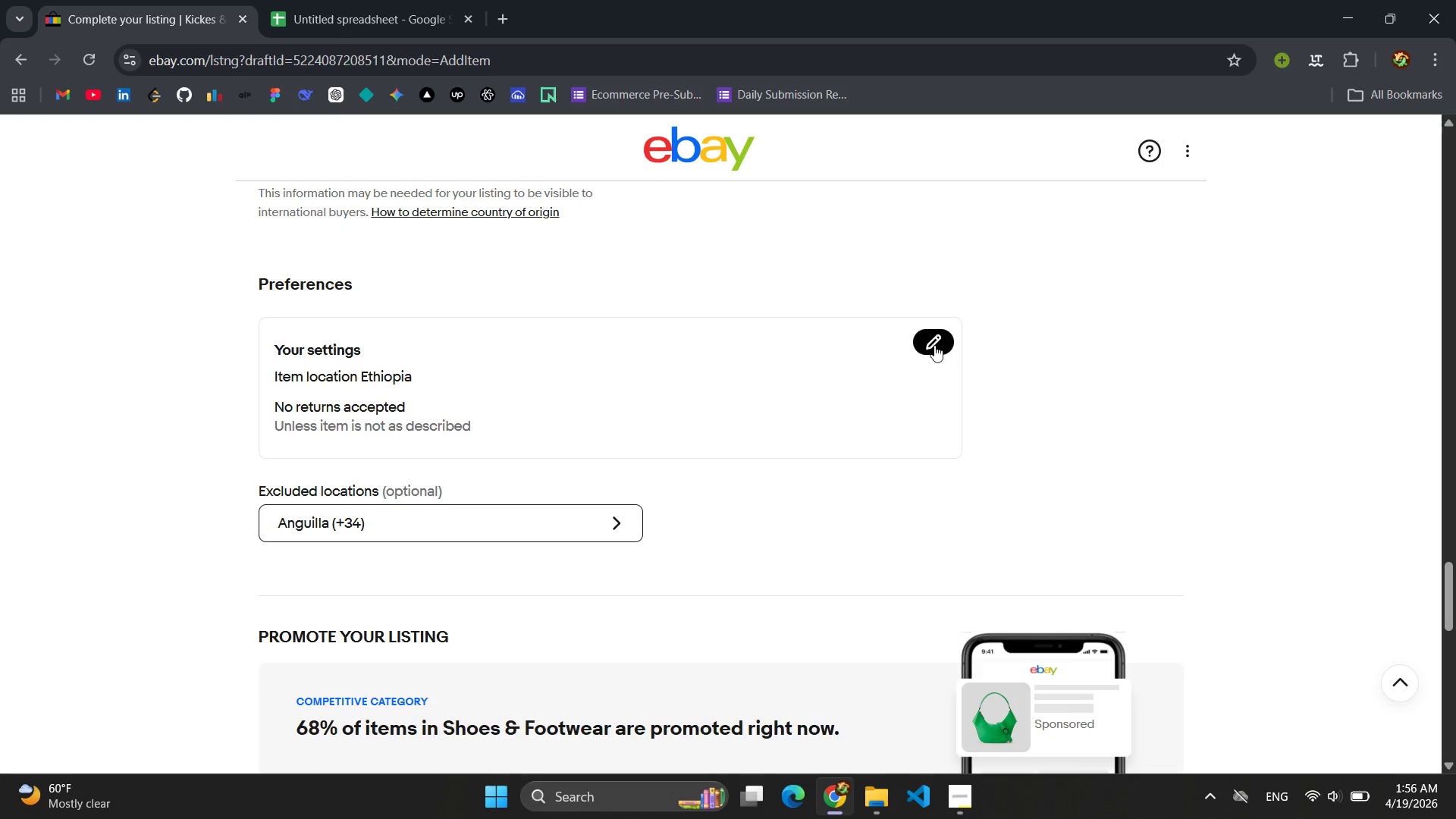 
left_click([934, 343])
 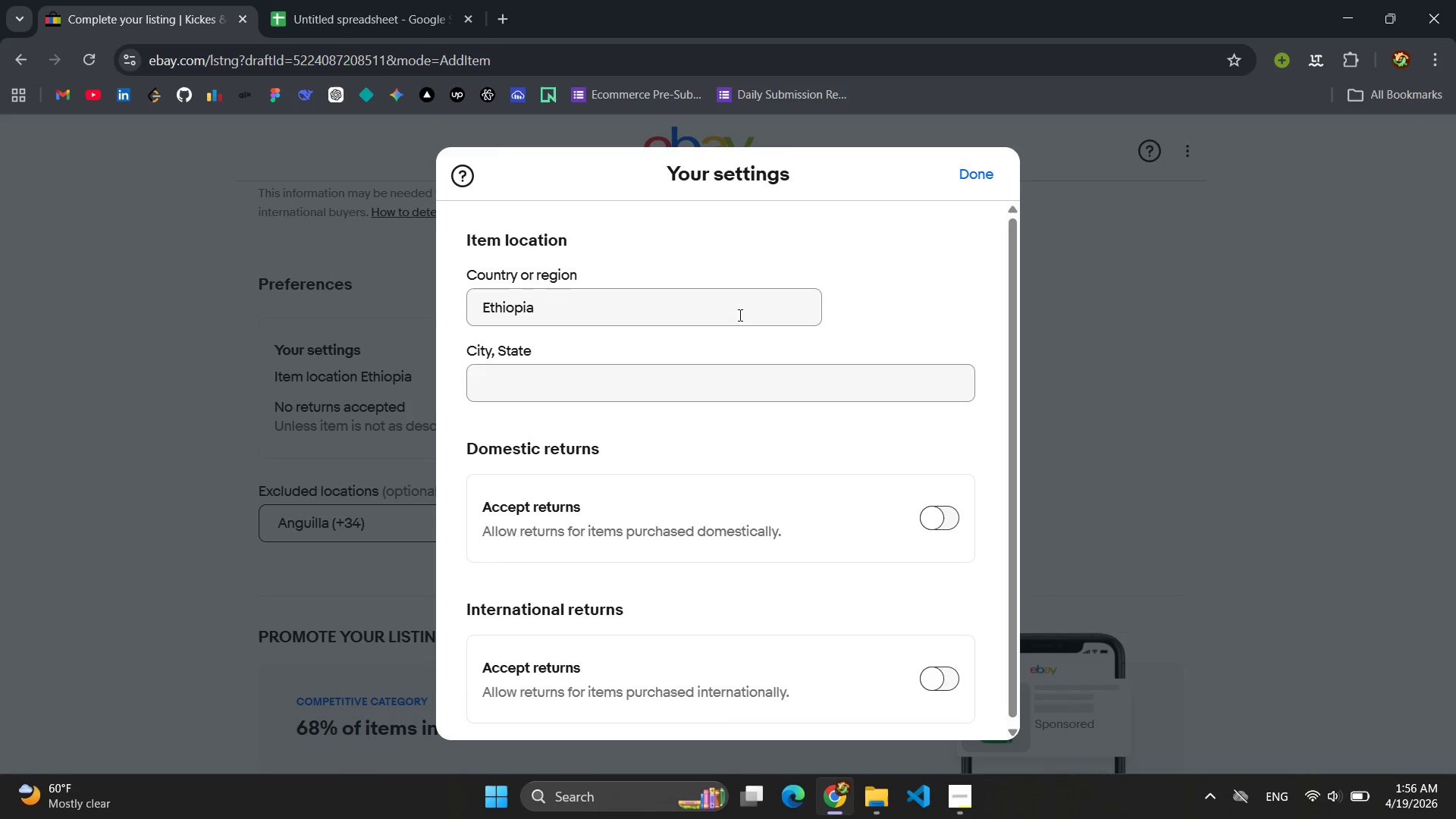 
left_click([667, 373])
 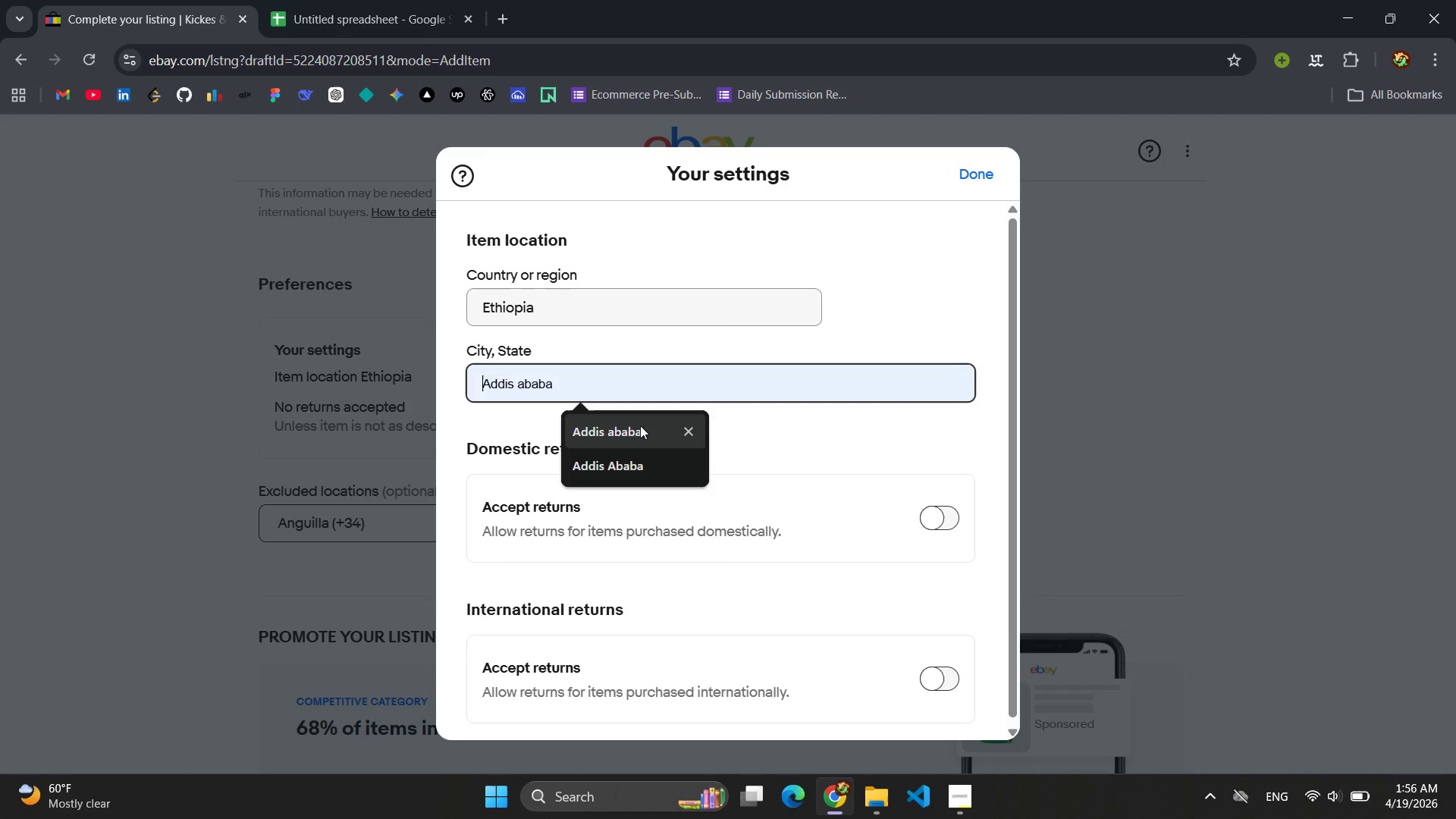 
left_click([637, 431])
 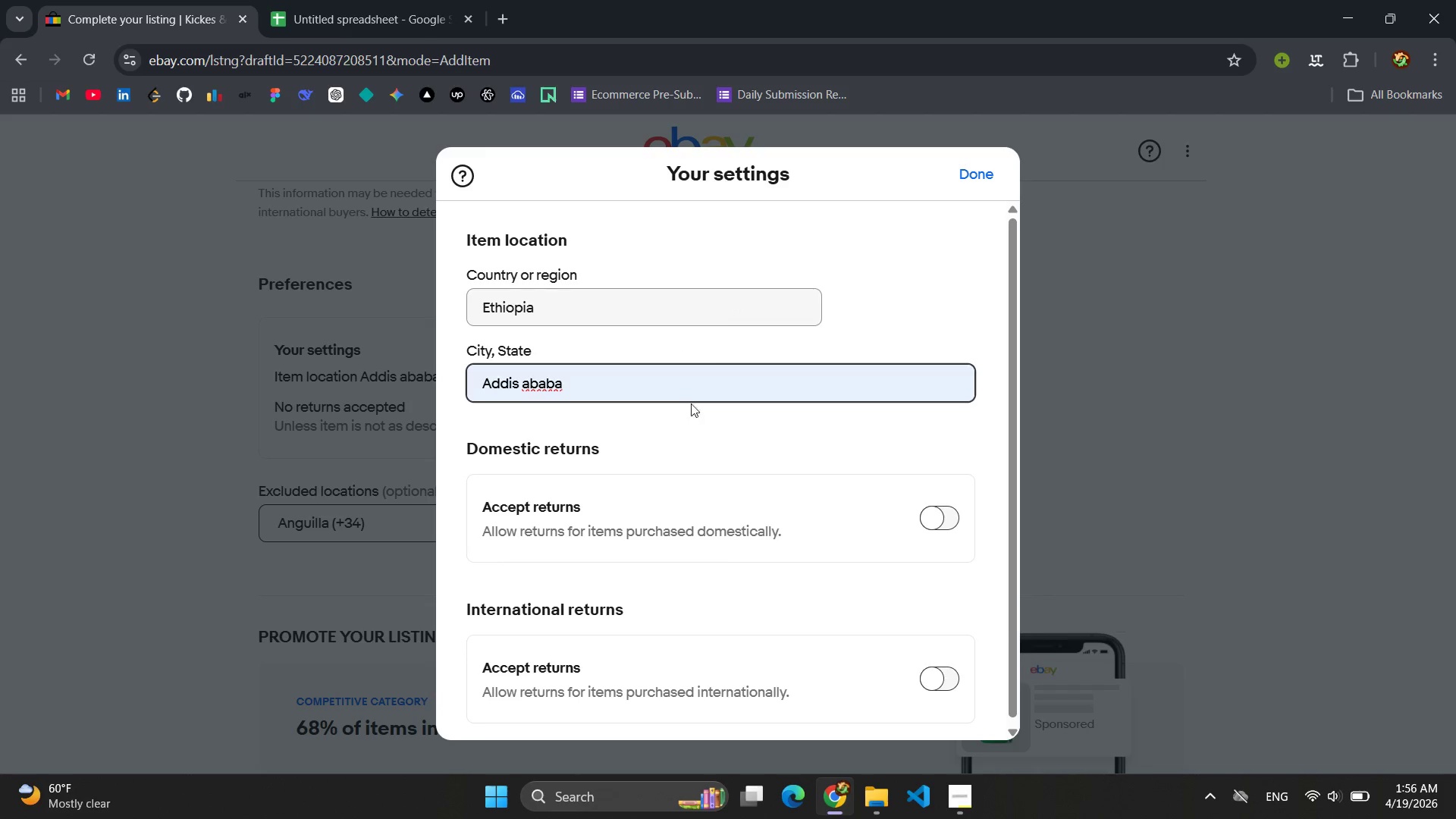 
scroll: coordinate [715, 331], scroll_direction: down, amount: 2.0
 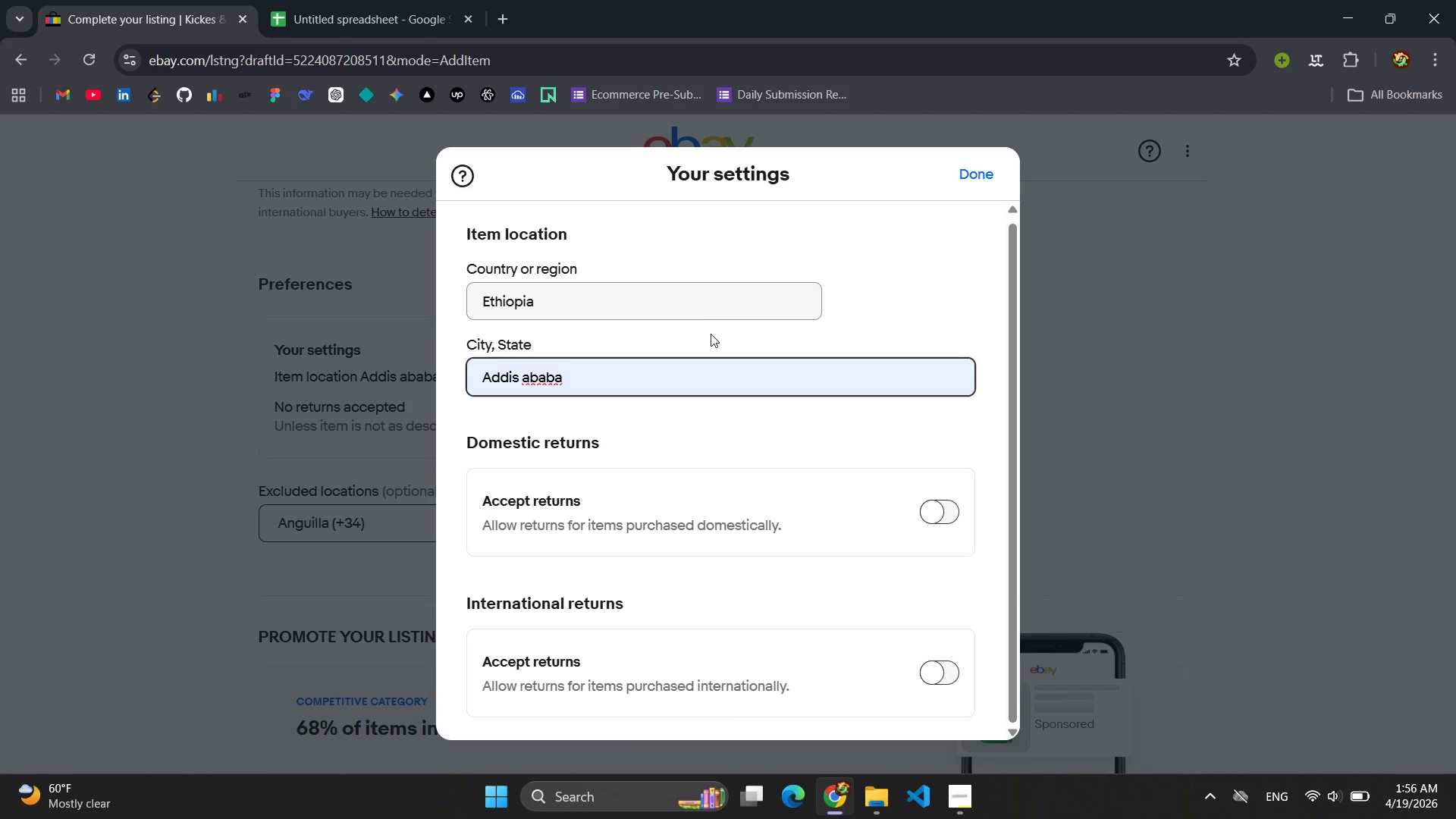 
left_click([646, 359])
 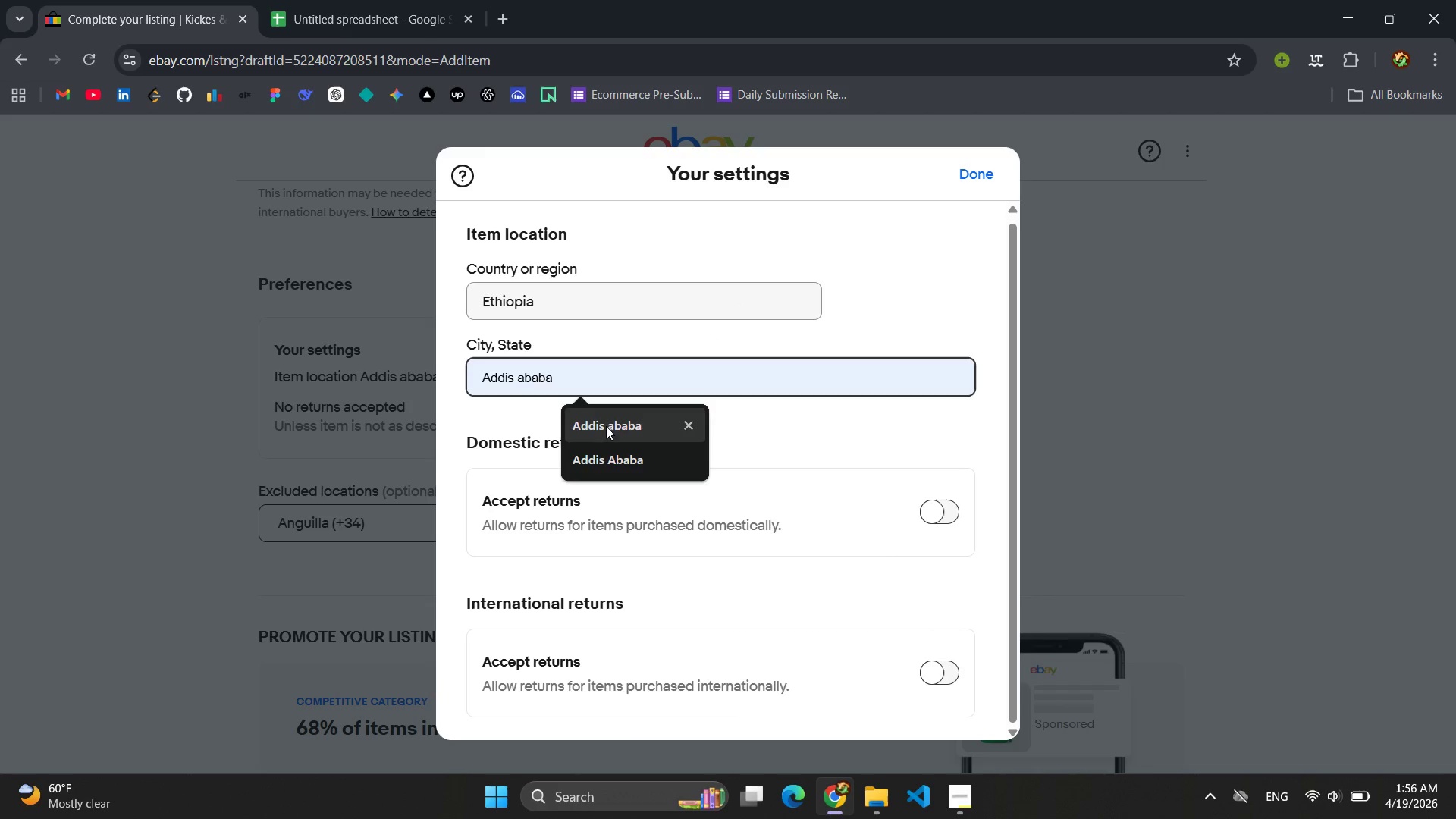 
scroll: coordinate [709, 334], scroll_direction: down, amount: 2.0